 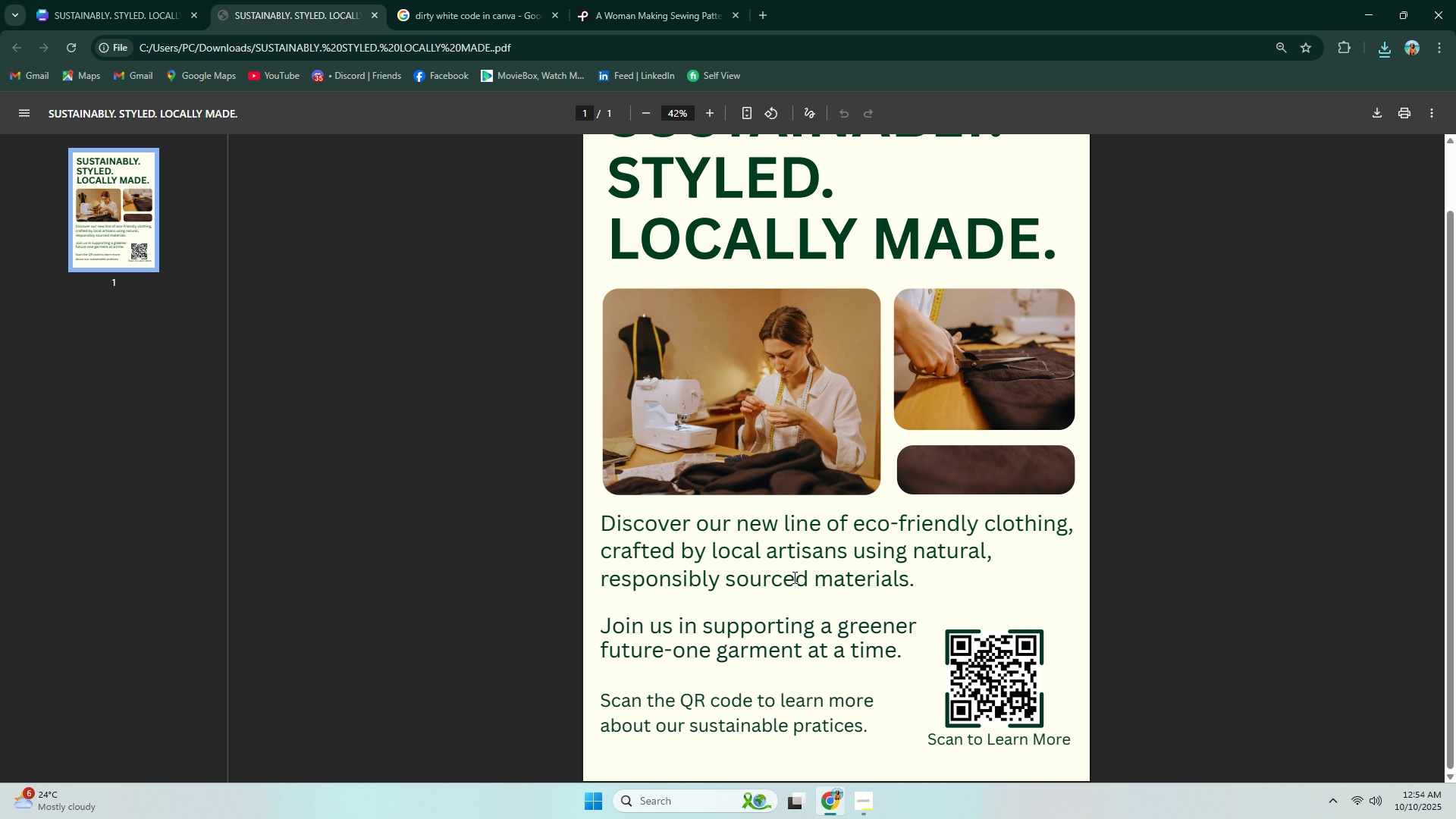 
scroll: coordinate [793, 577], scroll_direction: up, amount: 2.0
 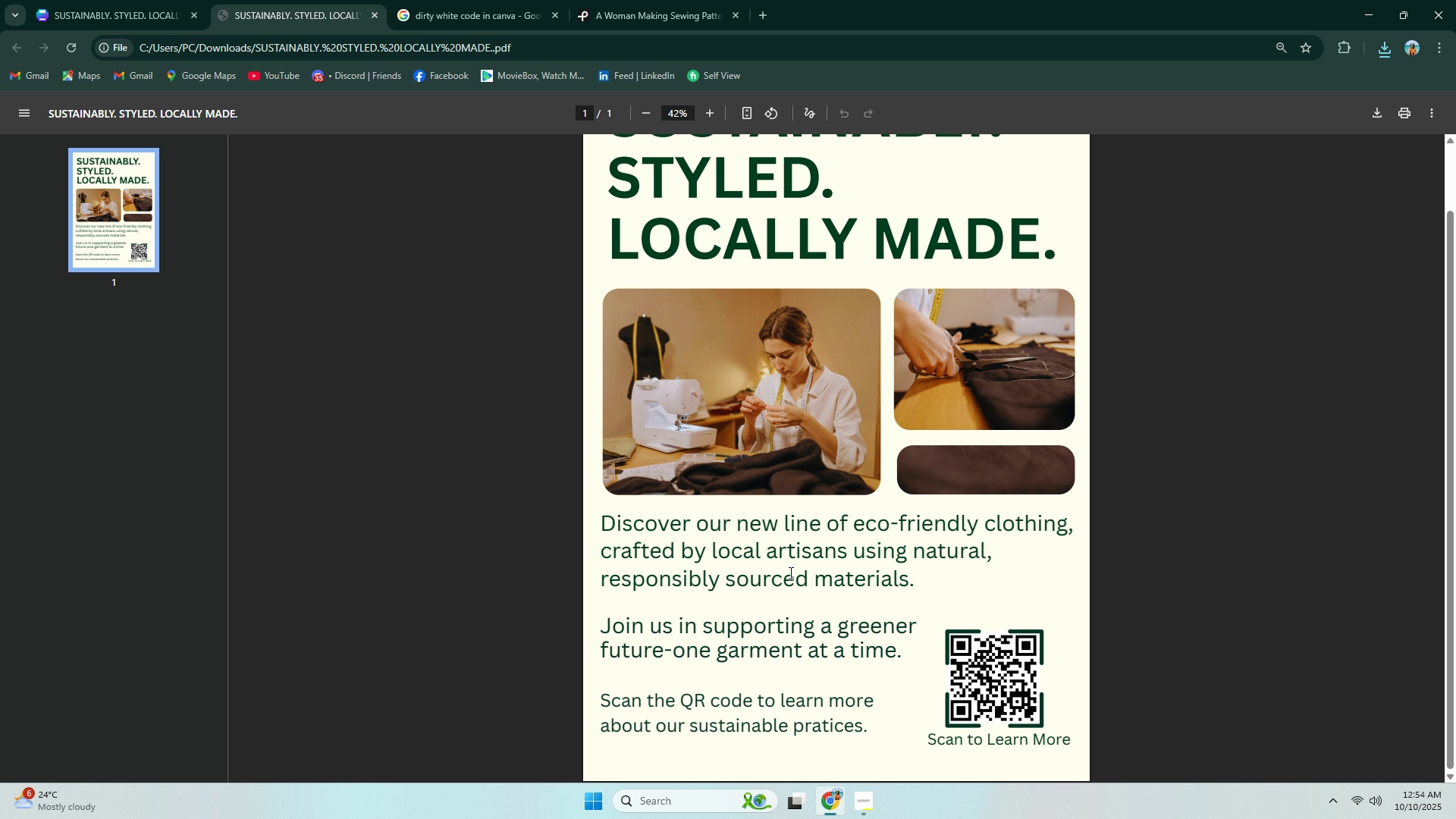 
hold_key(key=ControlLeft, duration=0.57)
scroll: coordinate [711, 582], scroll_direction: down, amount: 2.0
 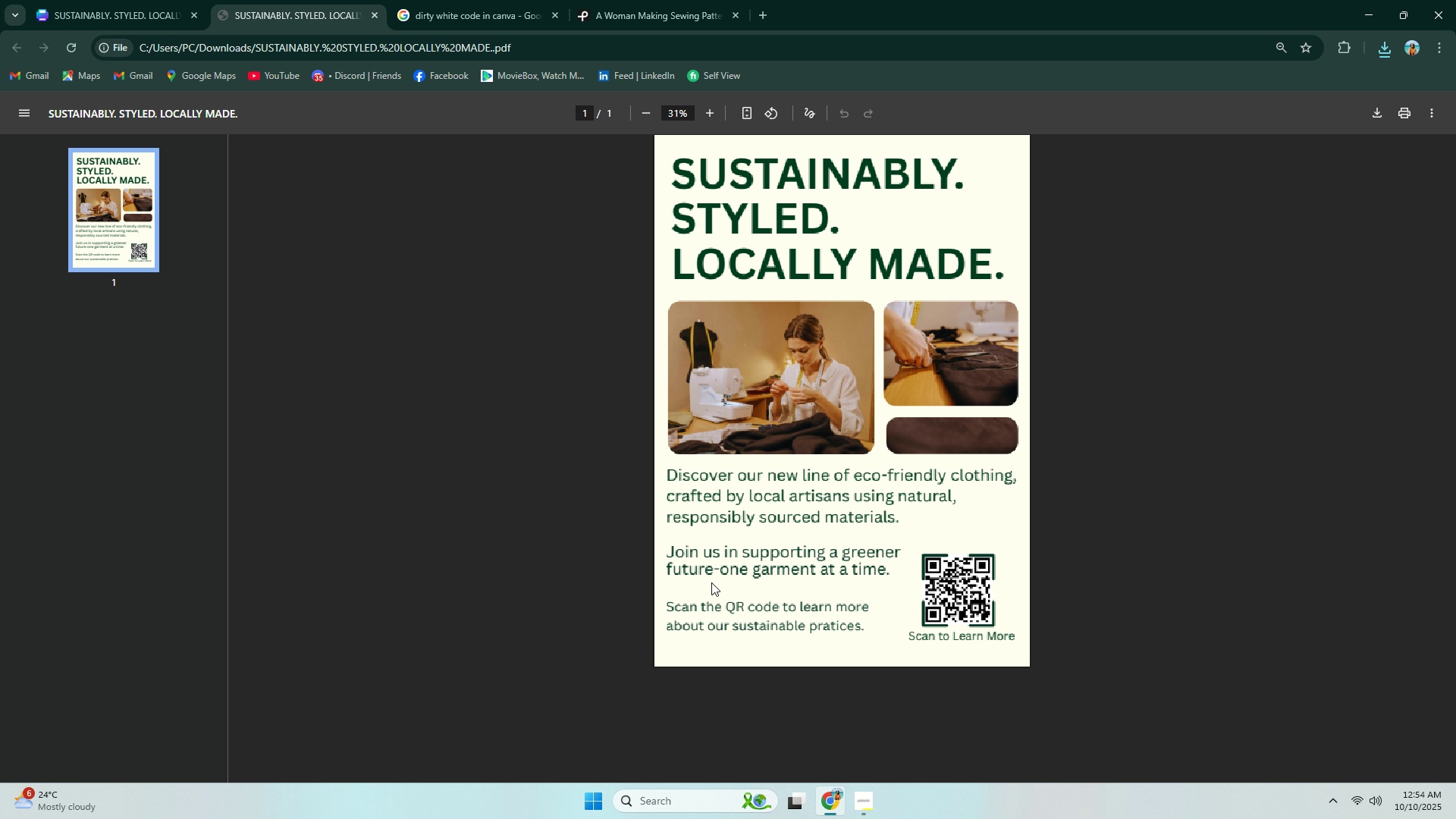 
hold_key(key=ControlLeft, duration=0.51)
 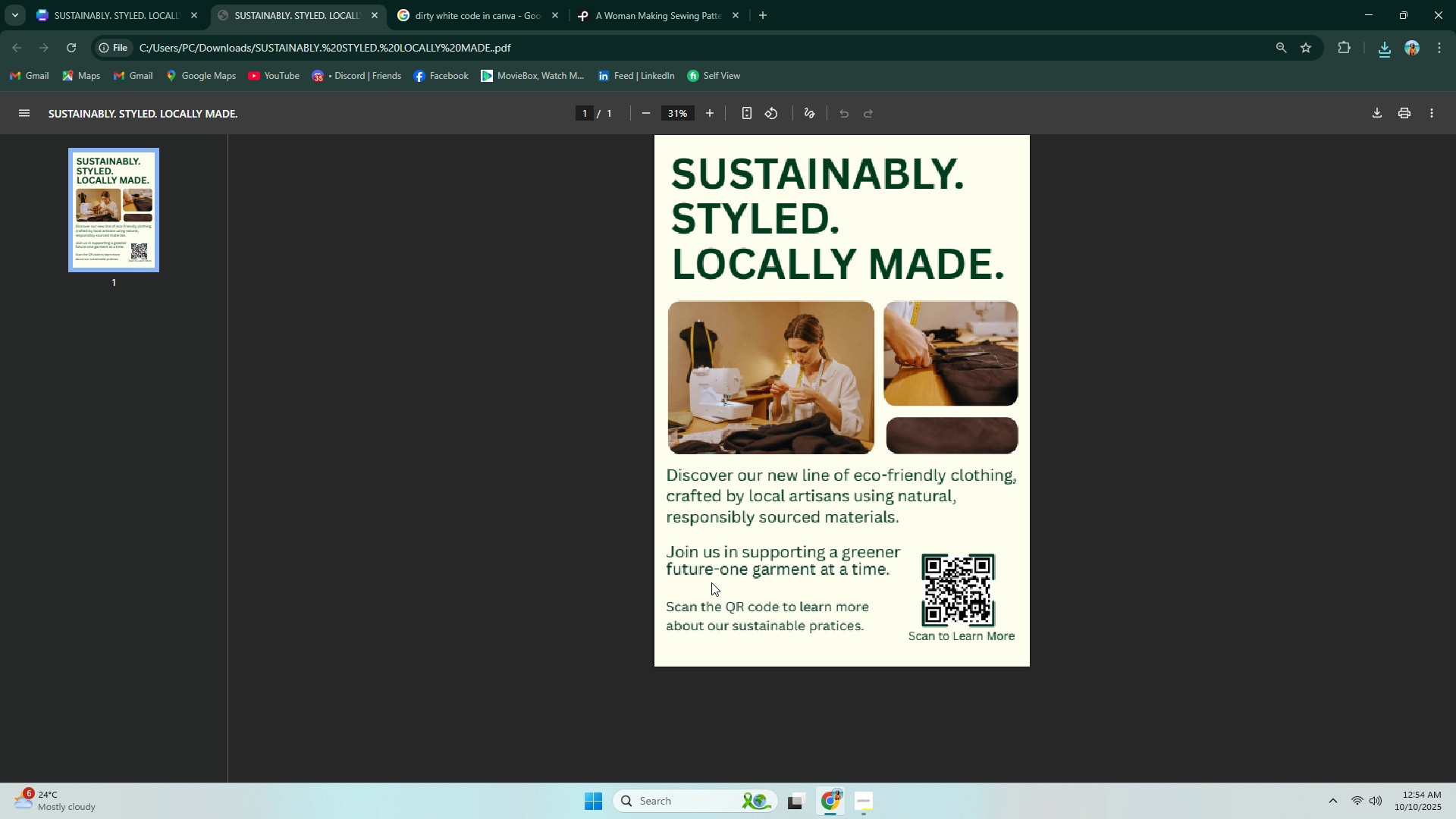 
hold_key(key=ControlLeft, duration=0.39)
scroll: coordinate [711, 582], scroll_direction: up, amount: 2.0
 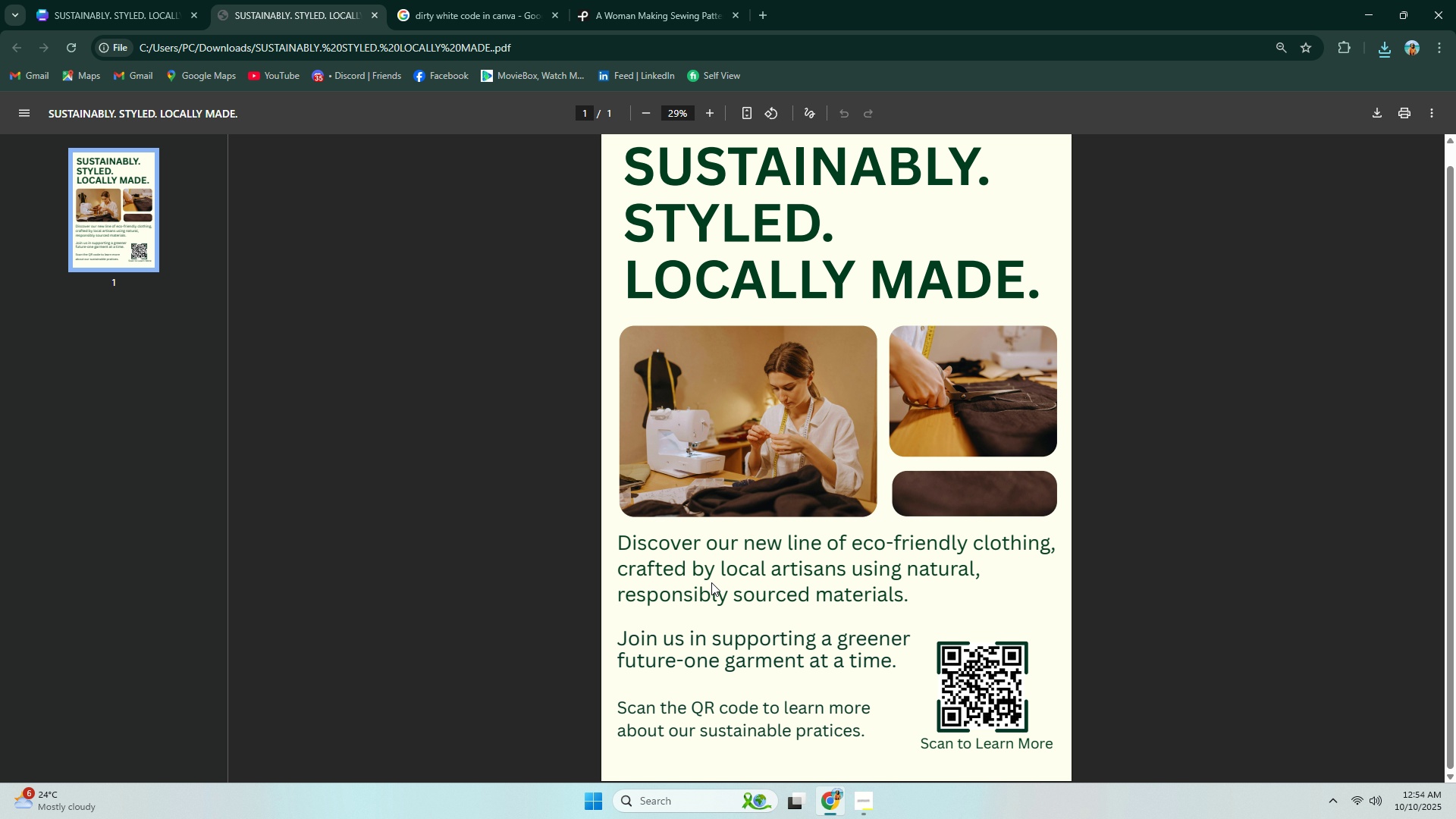 
hold_key(key=ControlLeft, duration=0.34)
scroll: coordinate [711, 582], scroll_direction: down, amount: 1.0
 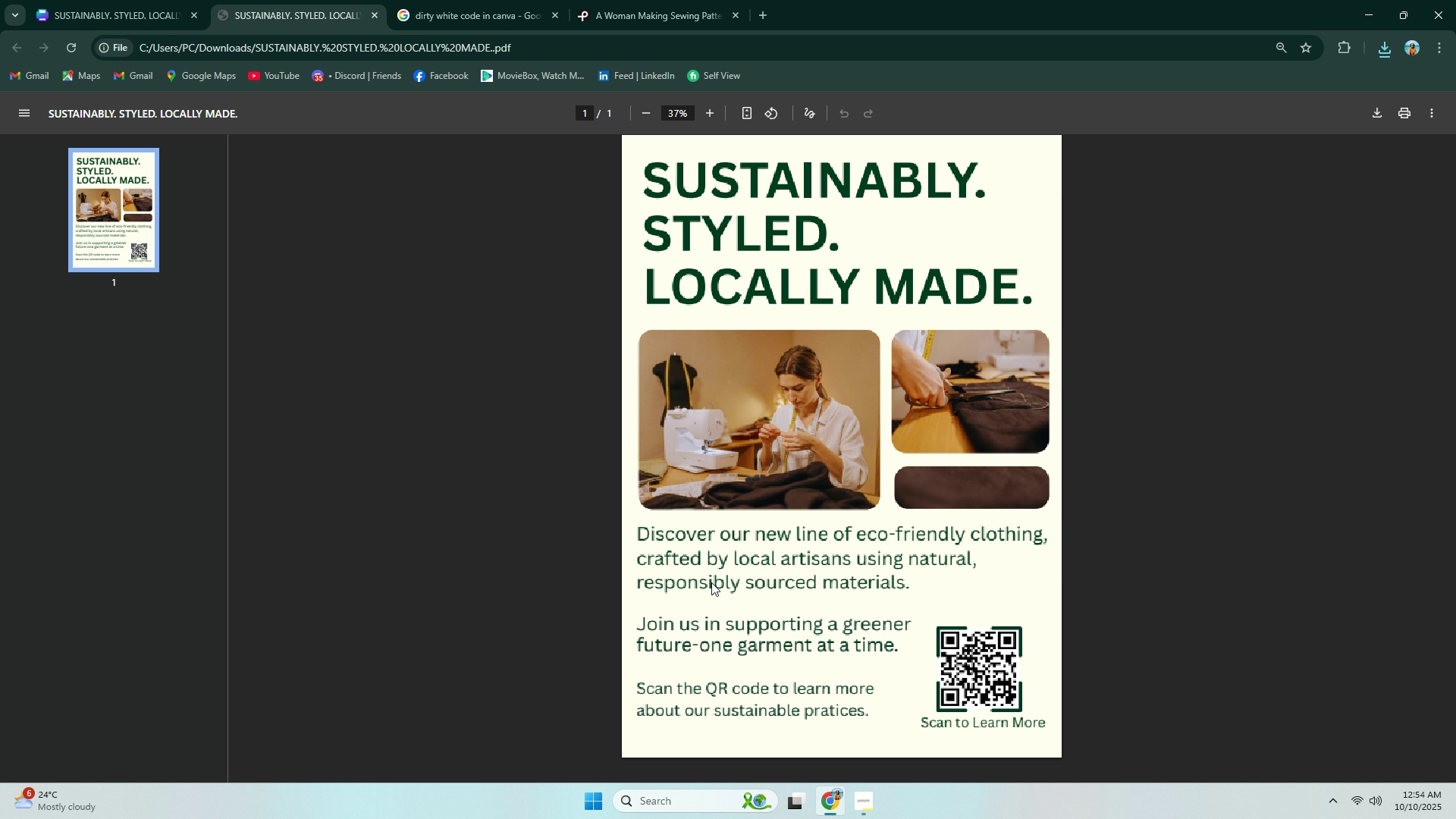 
hold_key(key=ControlLeft, duration=0.41)
scroll: coordinate [711, 582], scroll_direction: up, amount: 1.0
 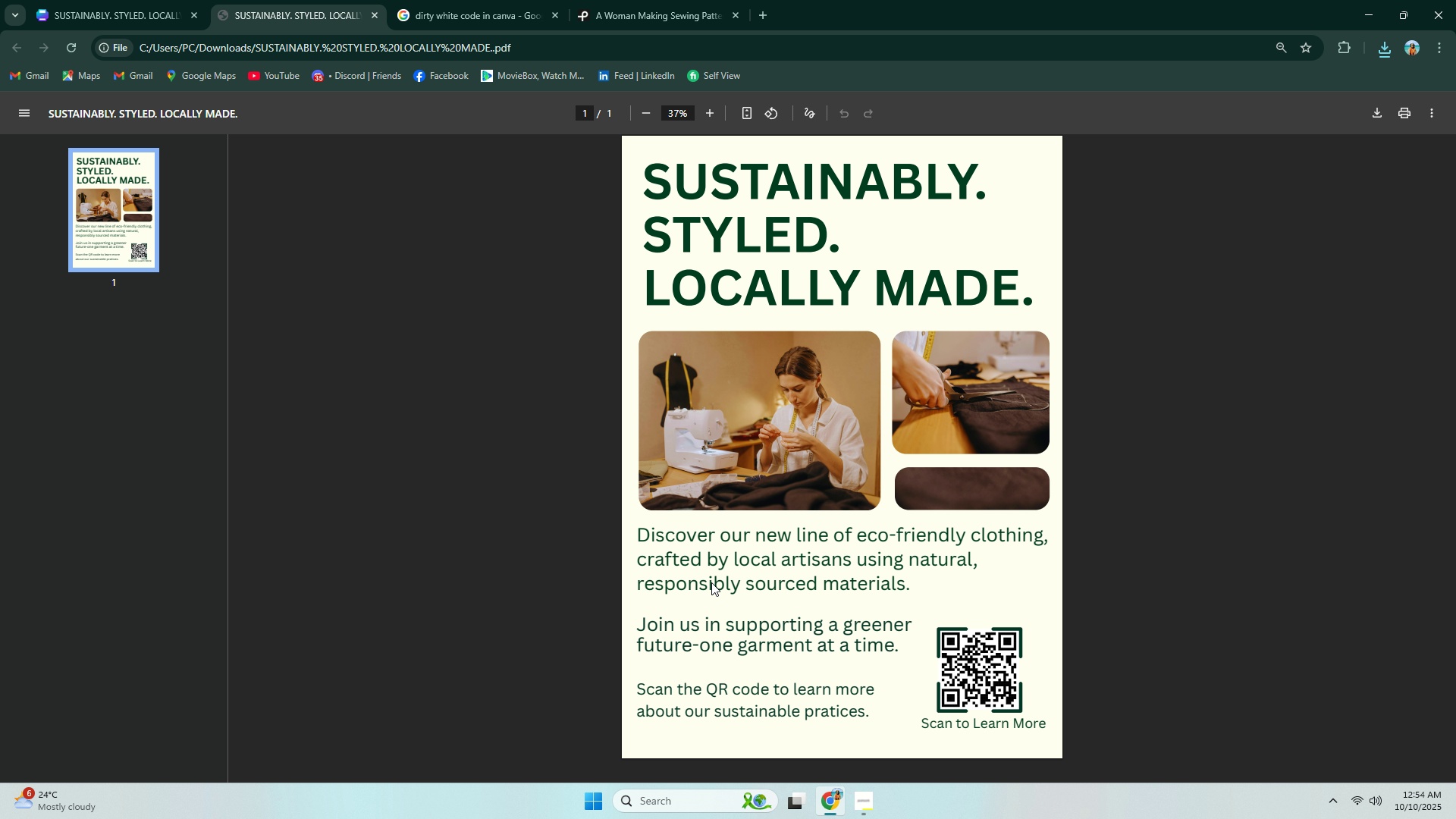 
key(Control+ControlLeft)
 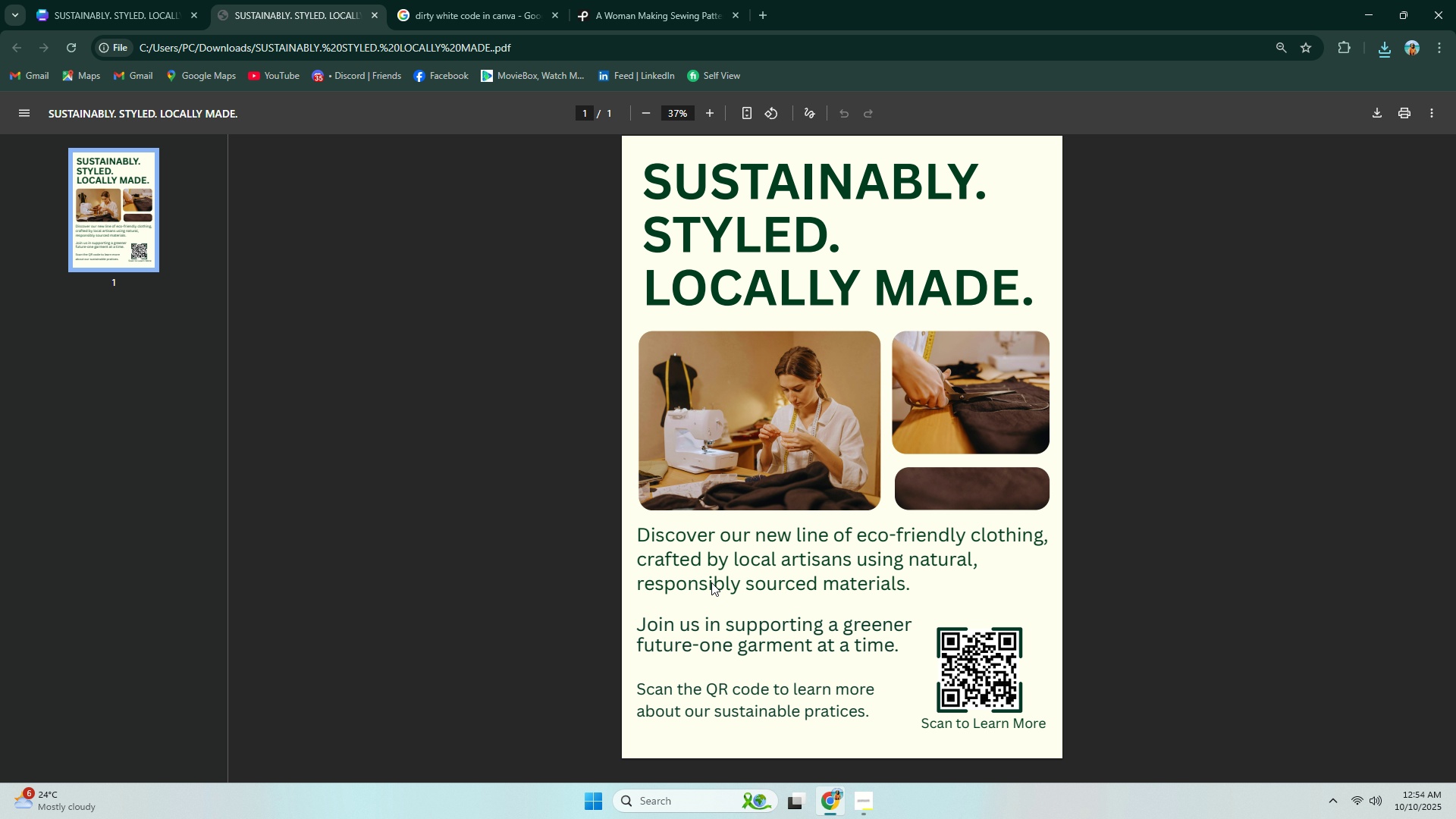 
hold_key(key=ControlLeft, duration=0.89)
scroll: coordinate [711, 582], scroll_direction: none, amount: 0.0
 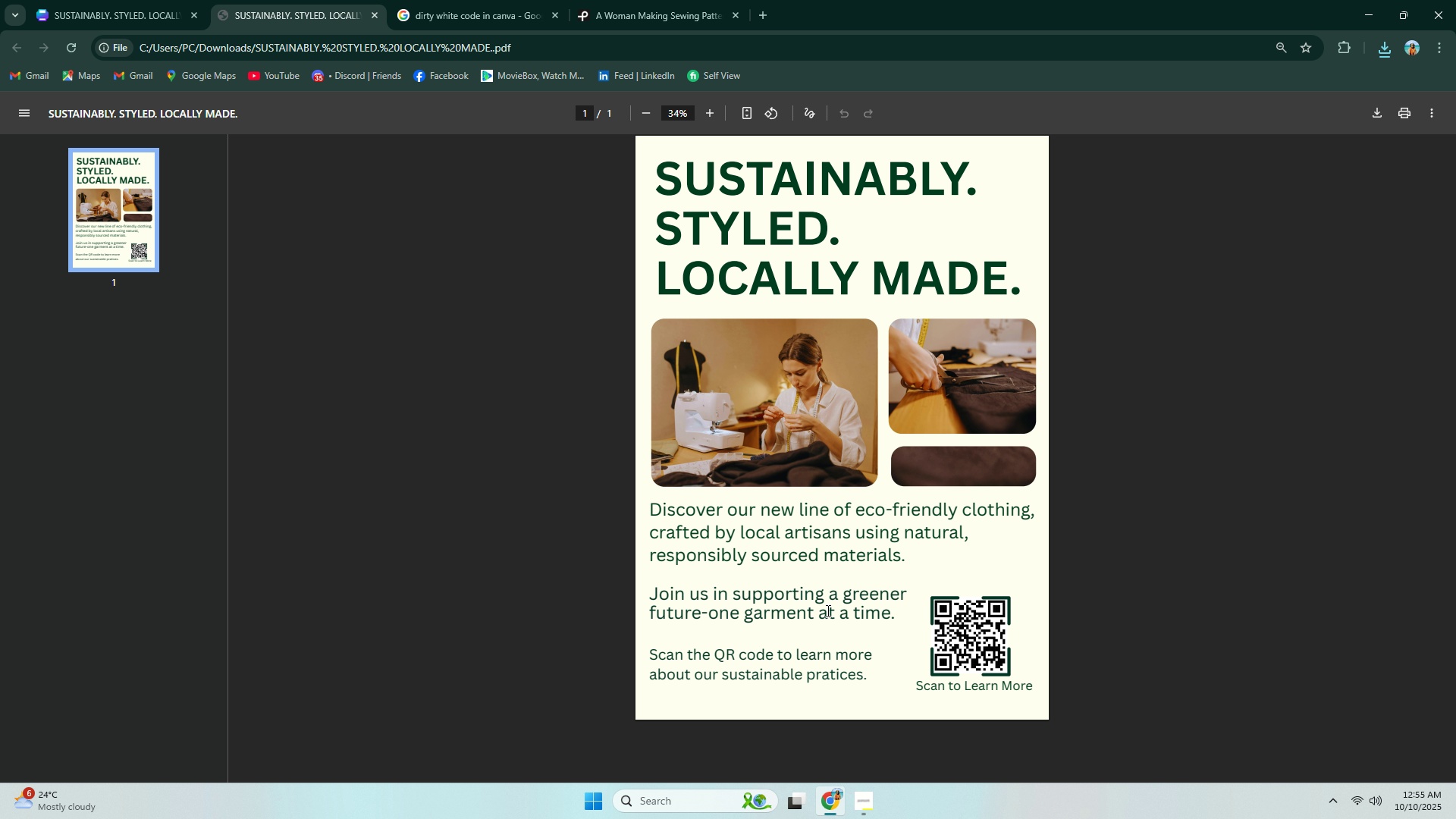 
wait(16.57)
 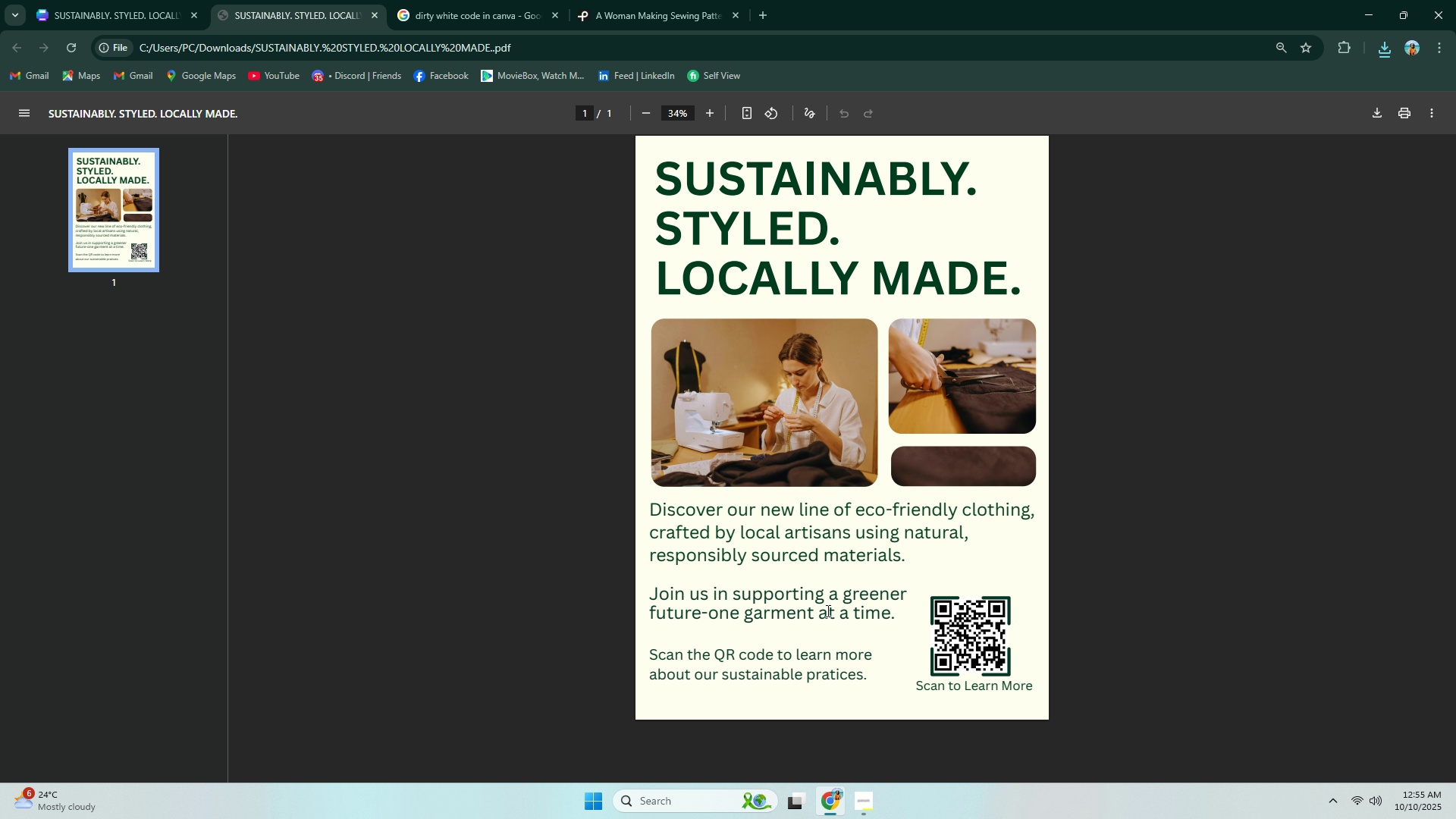 
left_click([133, 0])
 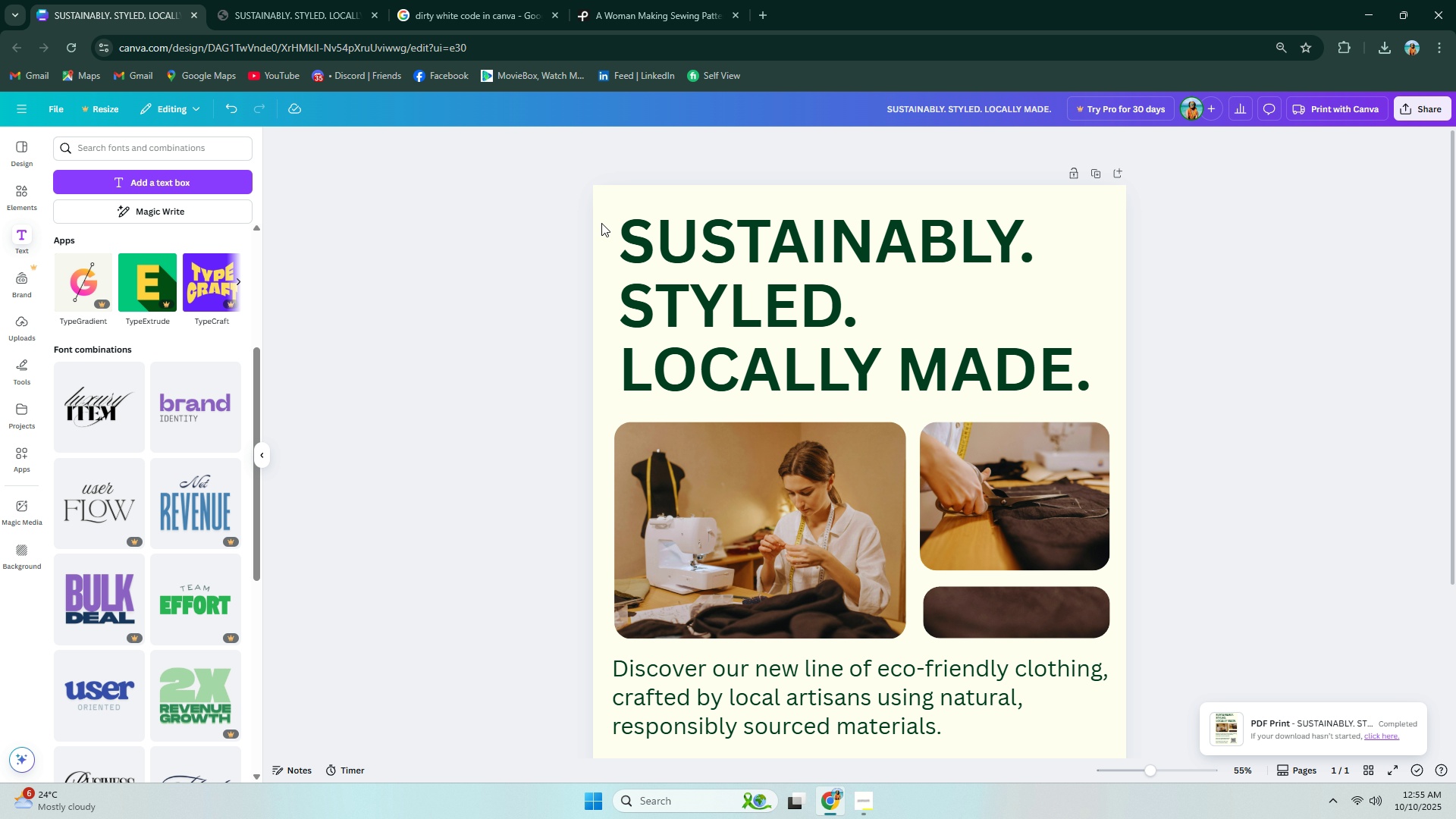 
scroll: coordinate [893, 422], scroll_direction: down, amount: 8.0
 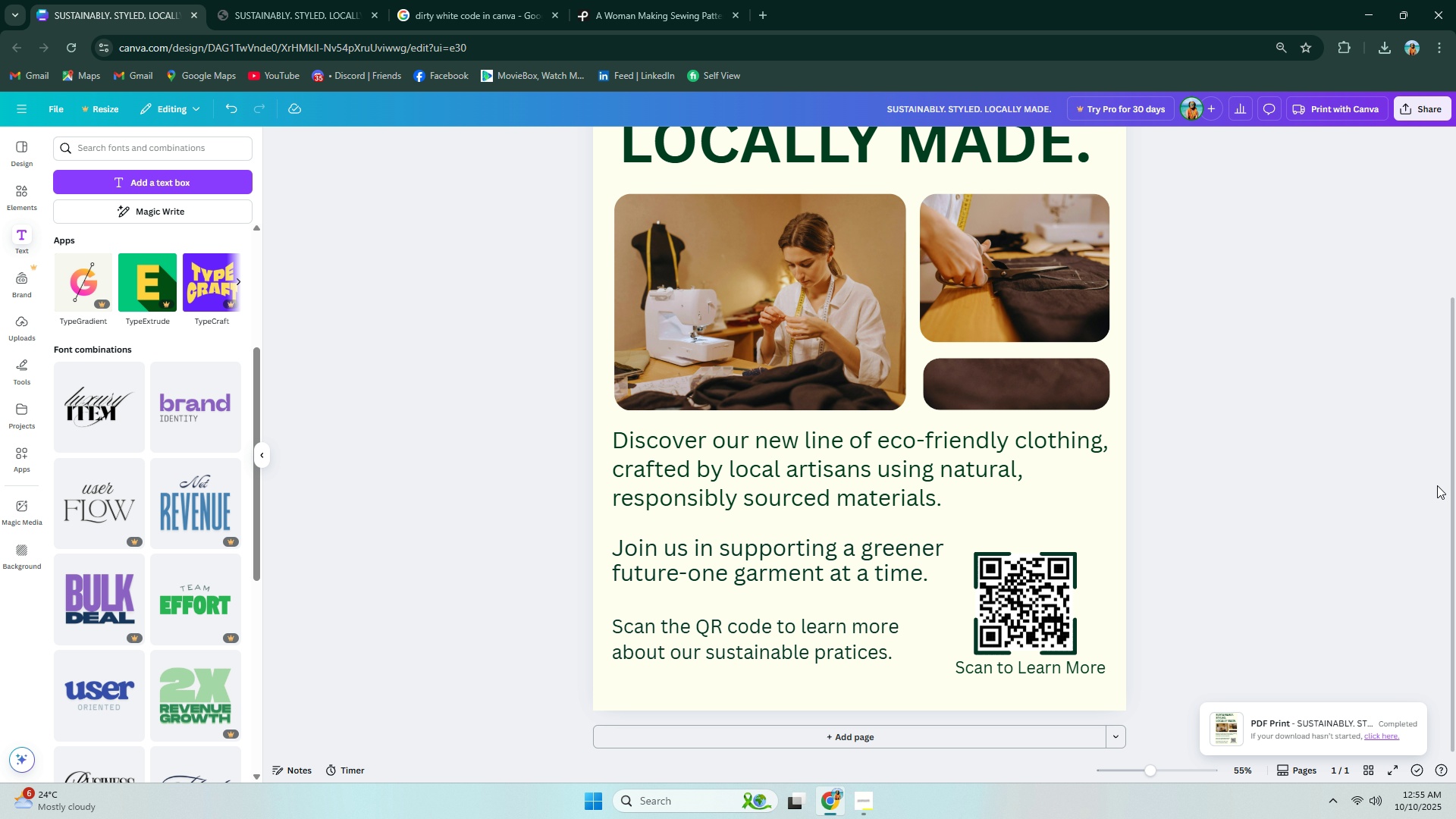 
left_click([1437, 485])
 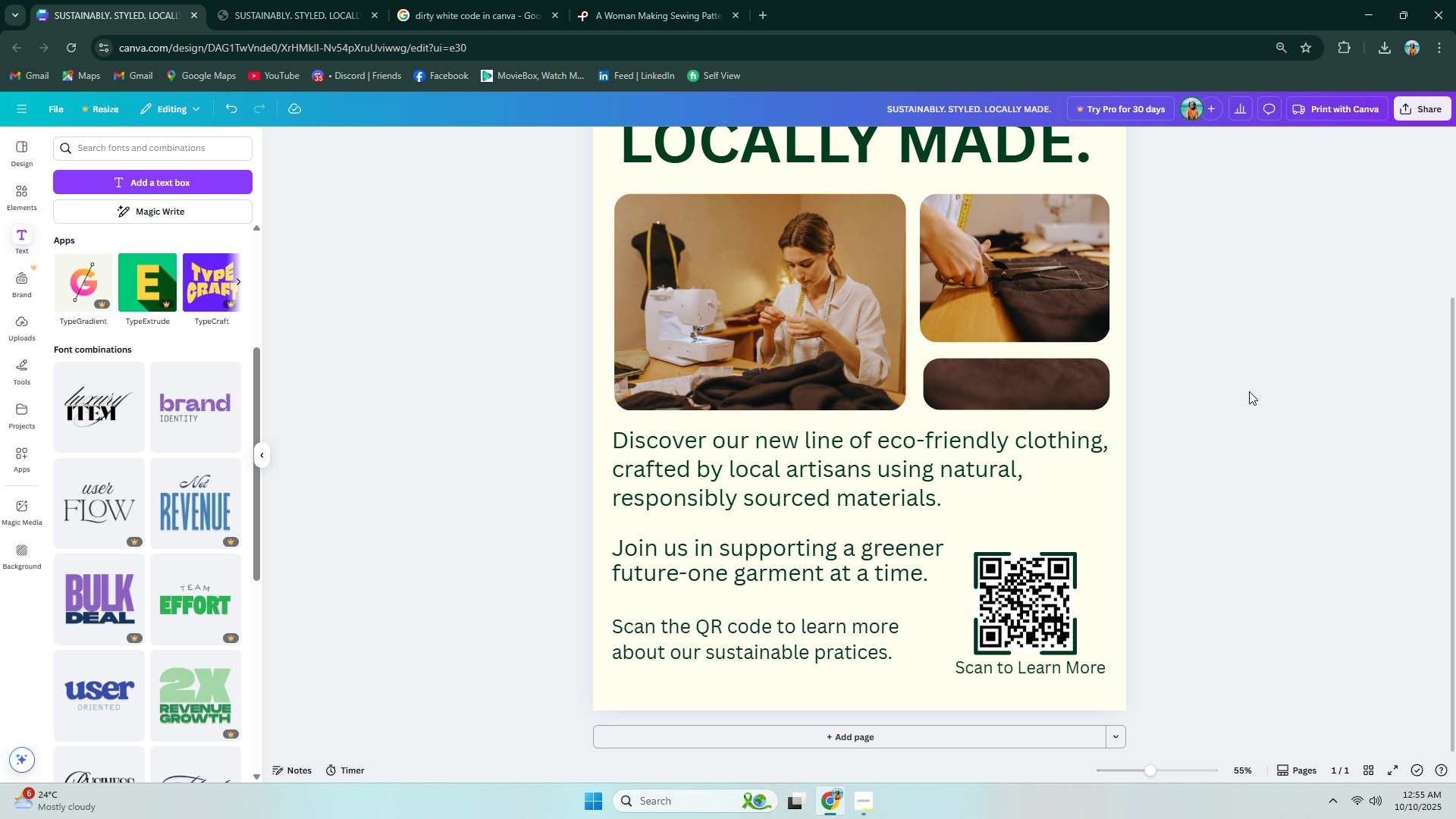 
wait(5.93)
 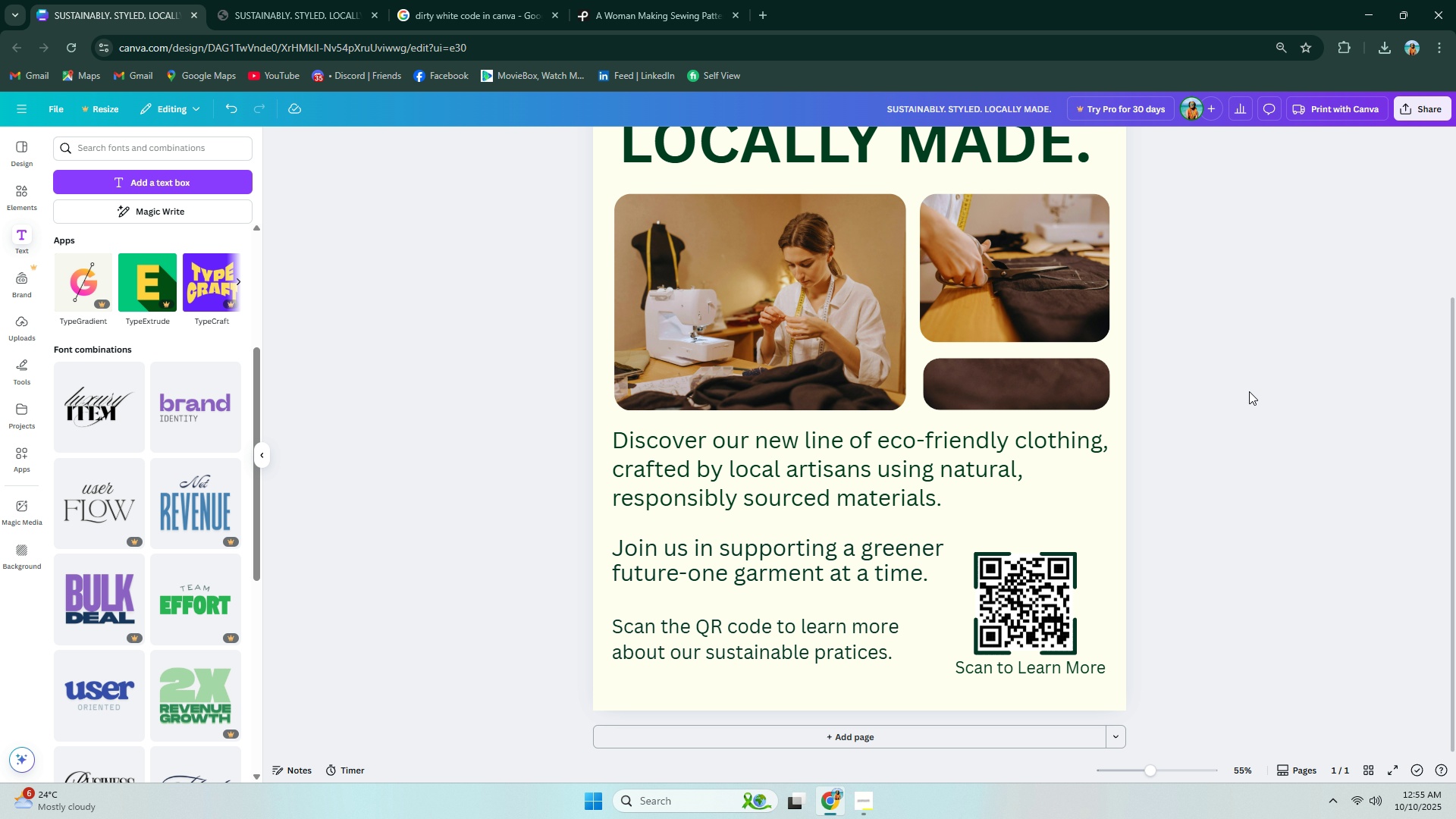 
left_click([305, 0])
 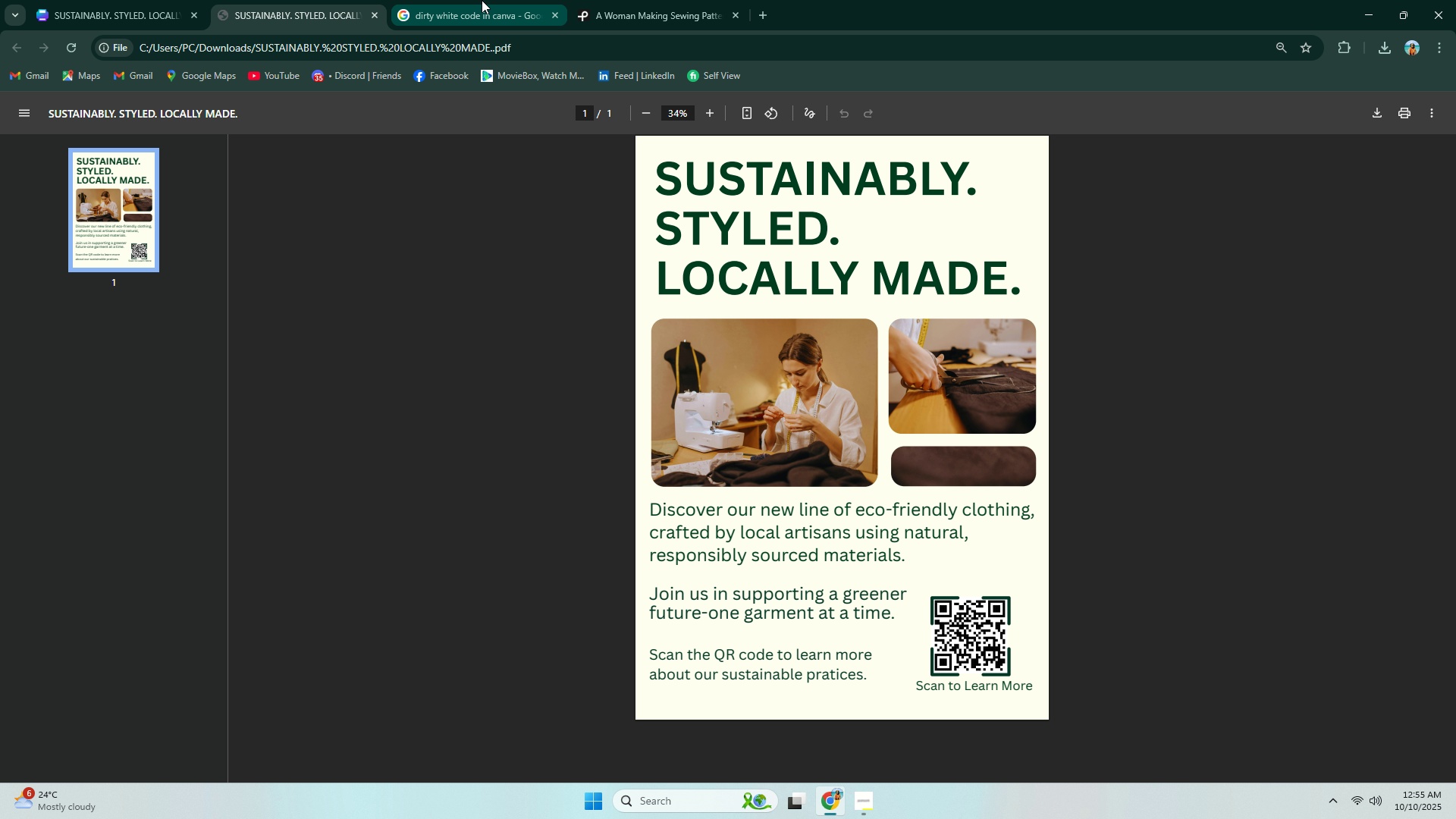 
left_click([485, 0])
 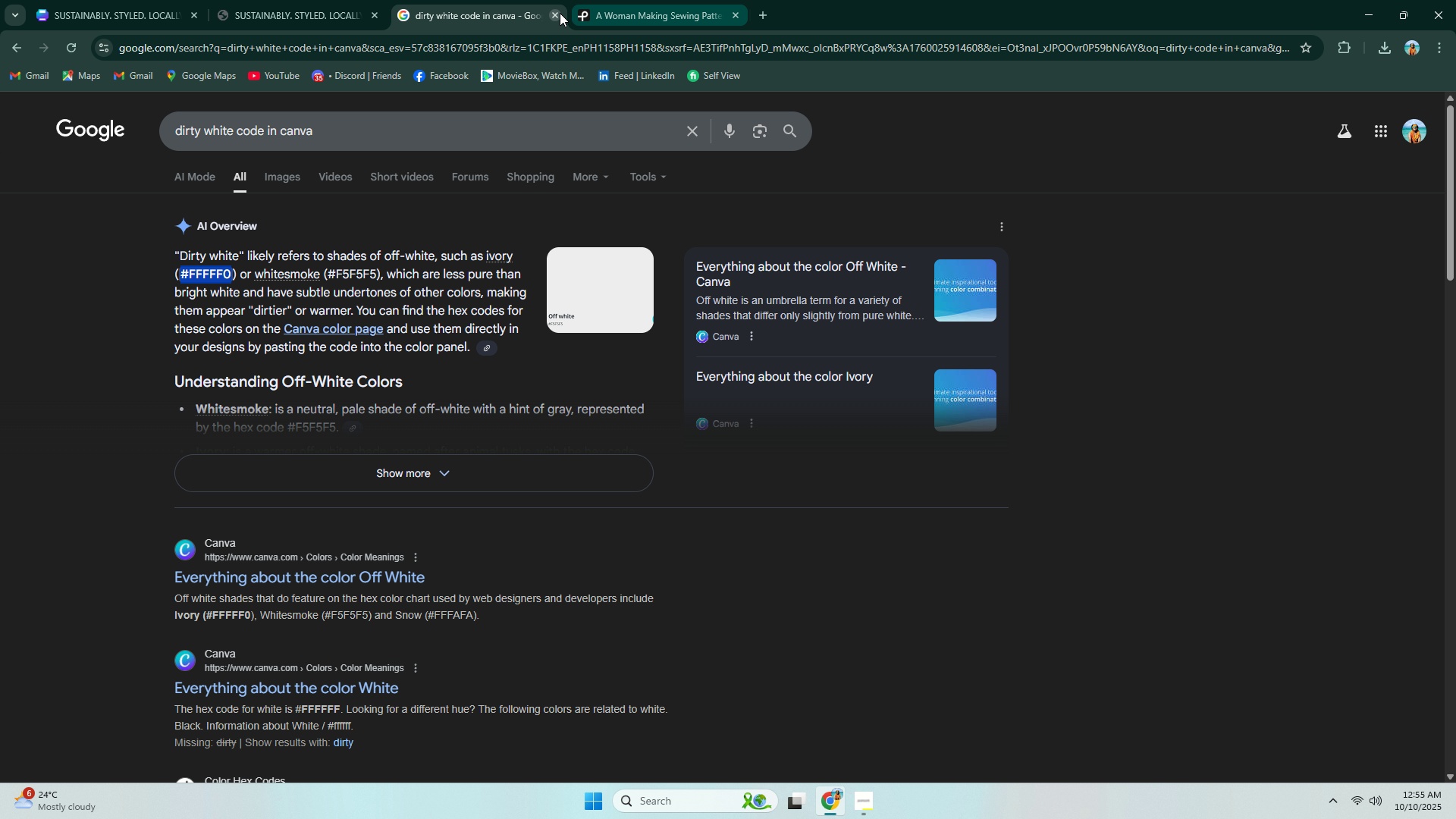 
left_click([551, 17])
 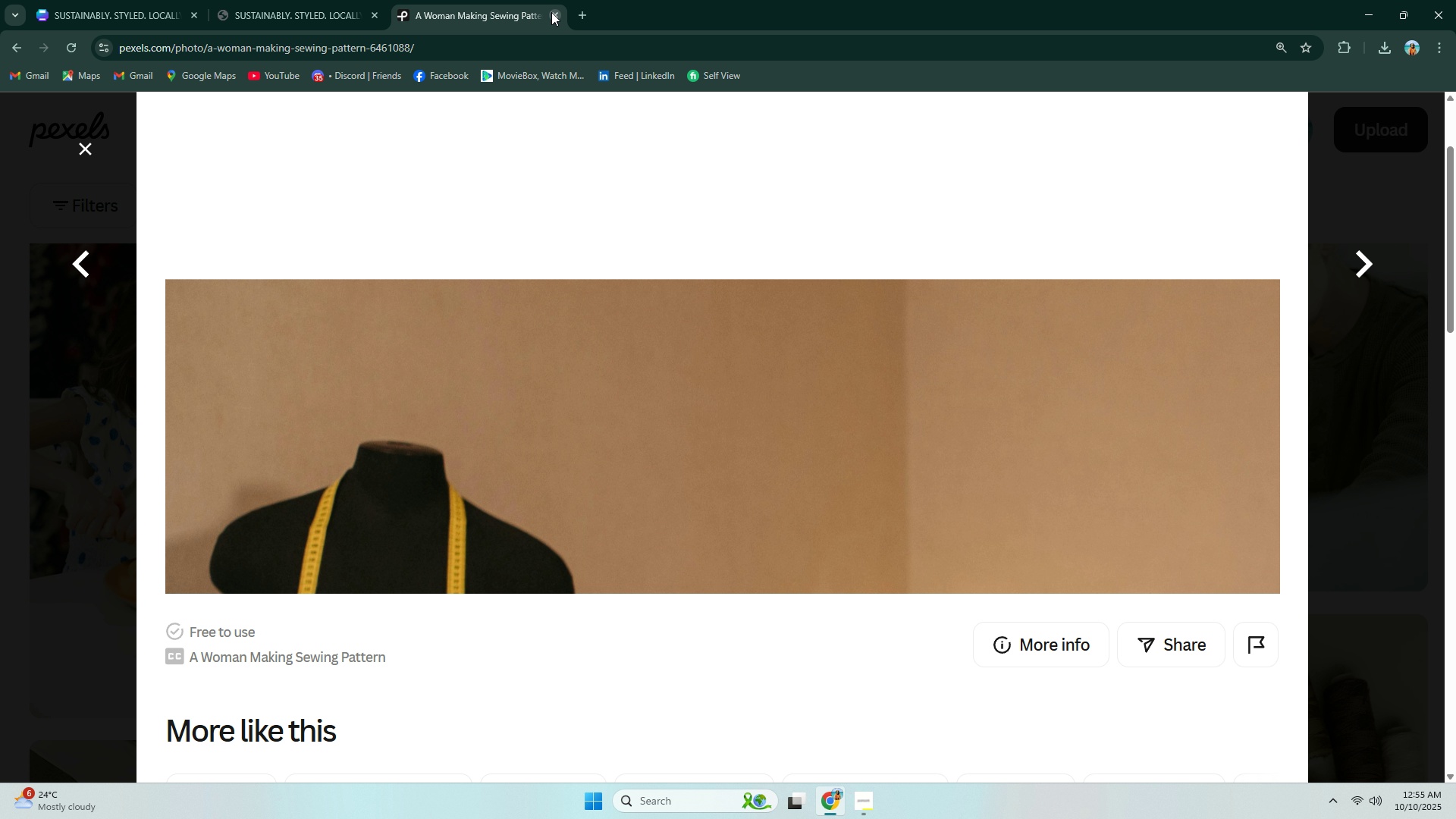 
left_click([551, 12])
 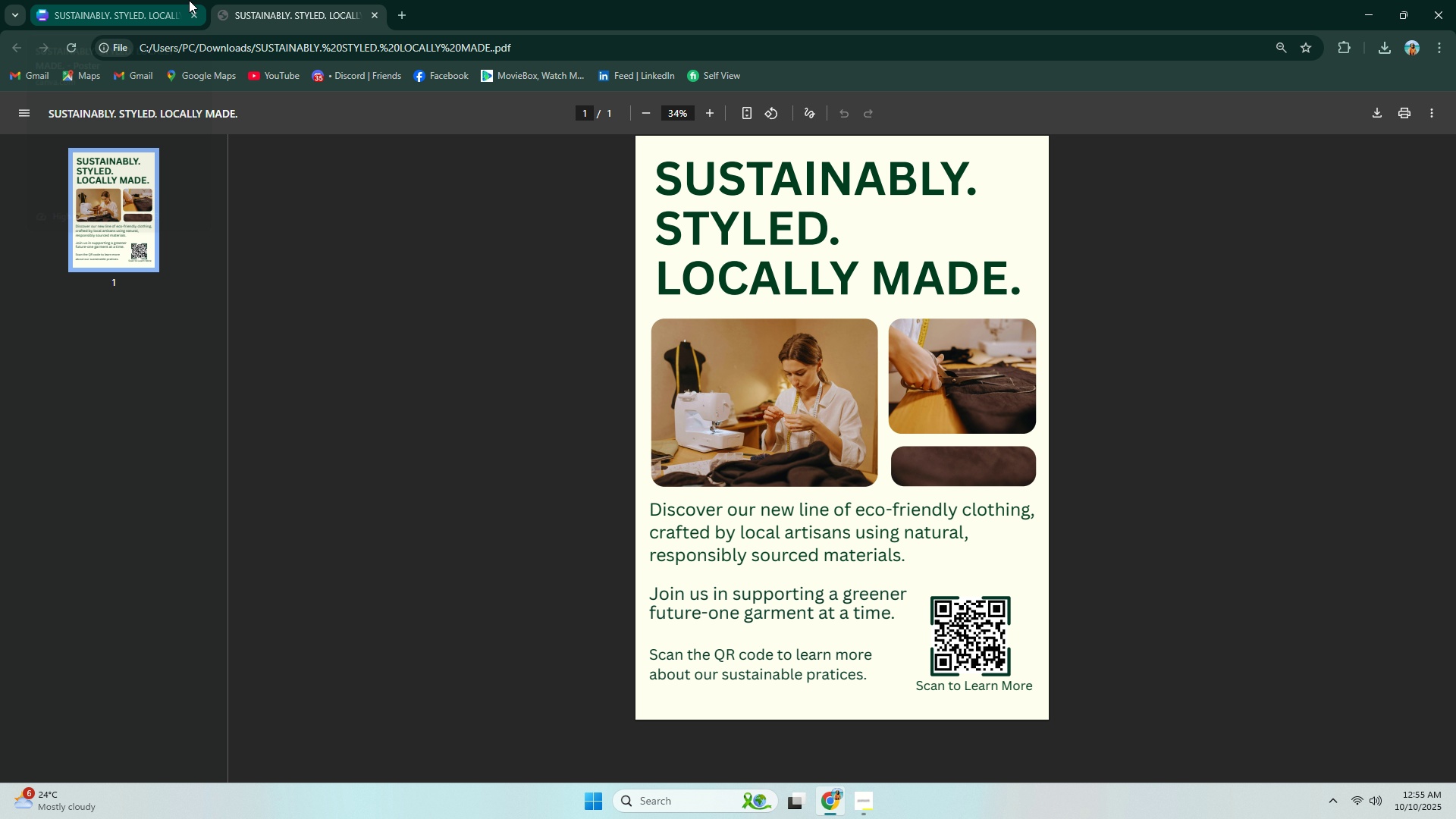 
left_click([189, 0])
 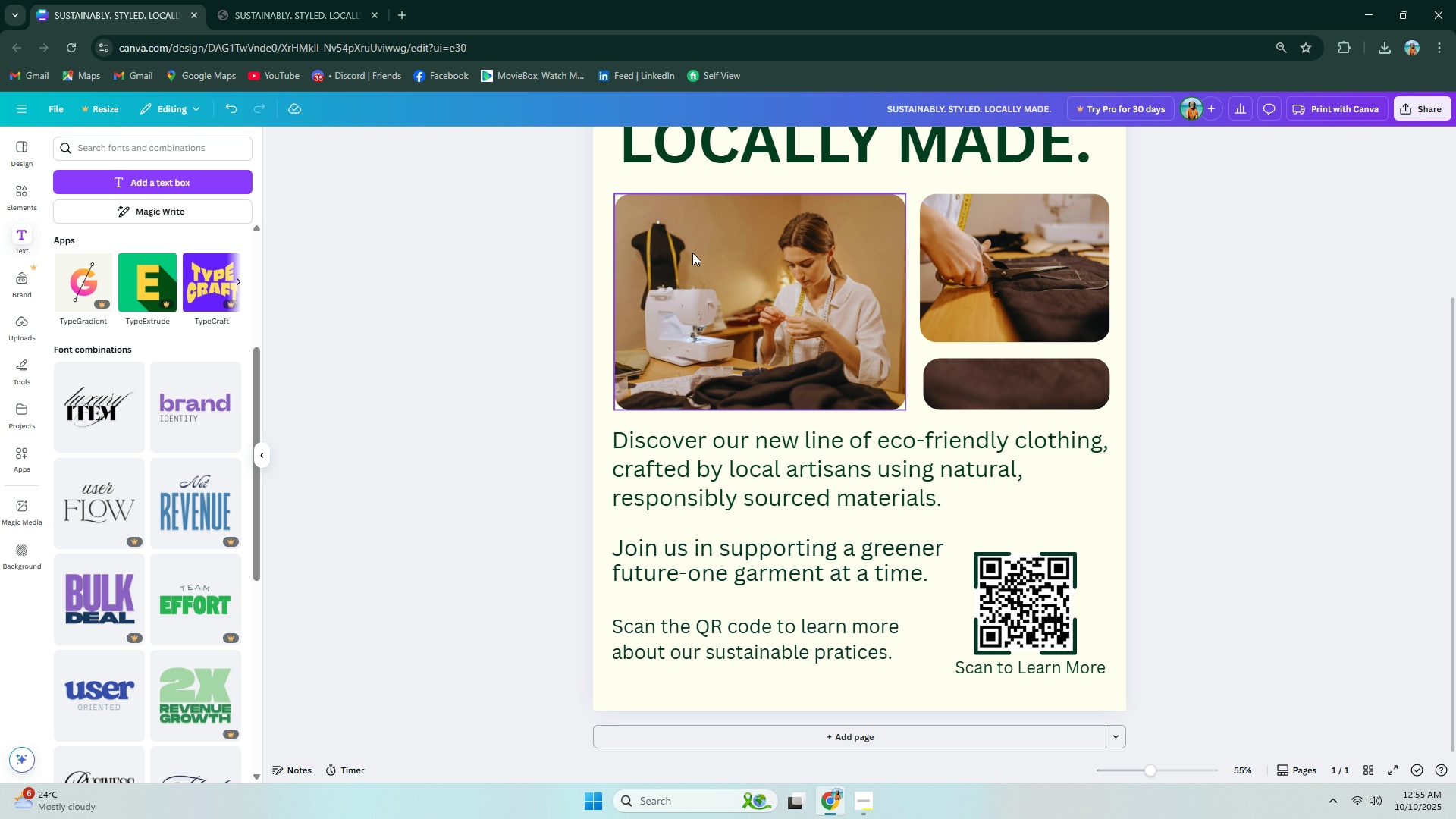 
scroll: coordinate [802, 482], scroll_direction: up, amount: 4.0
 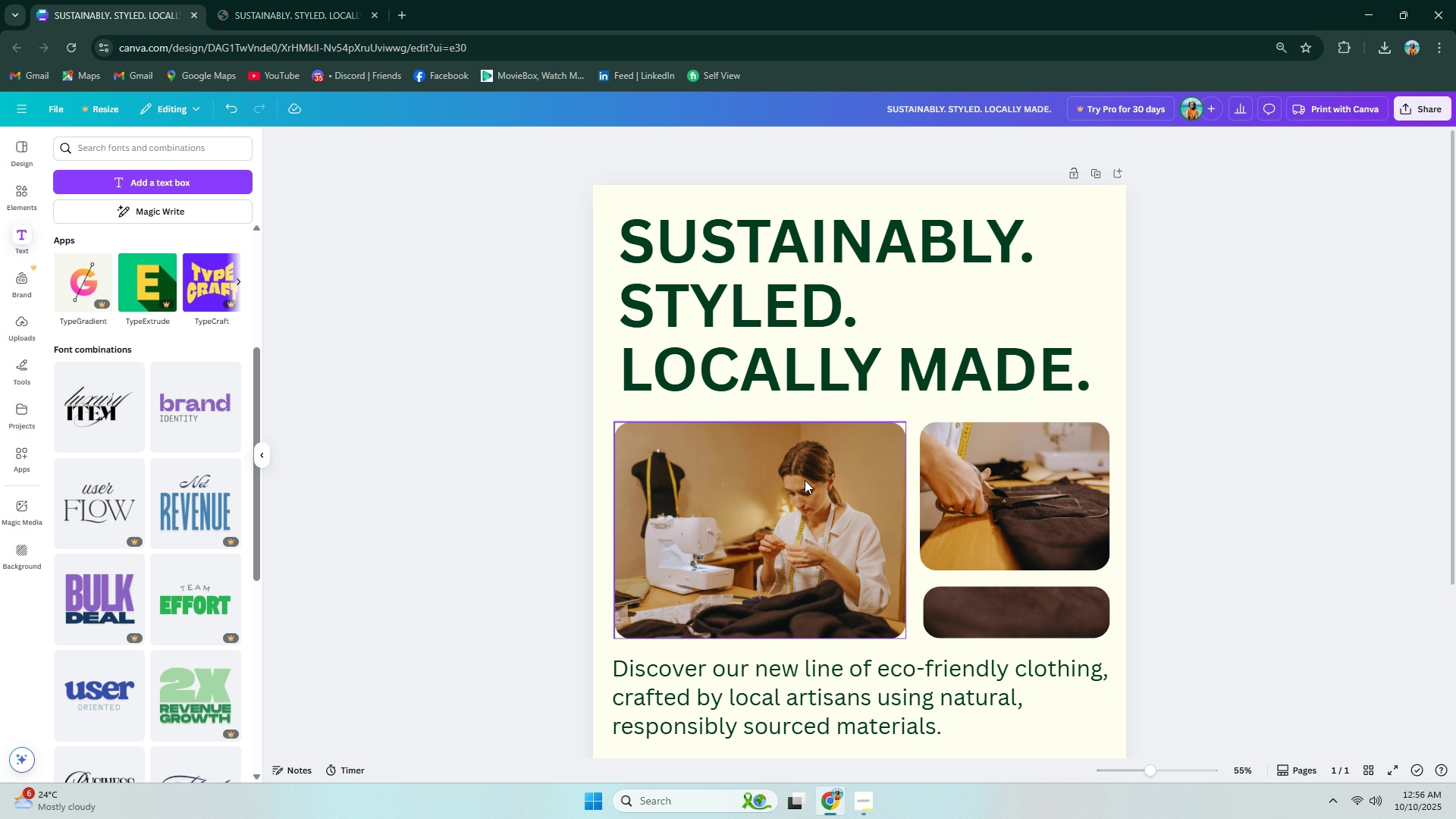 
wait(39.33)
 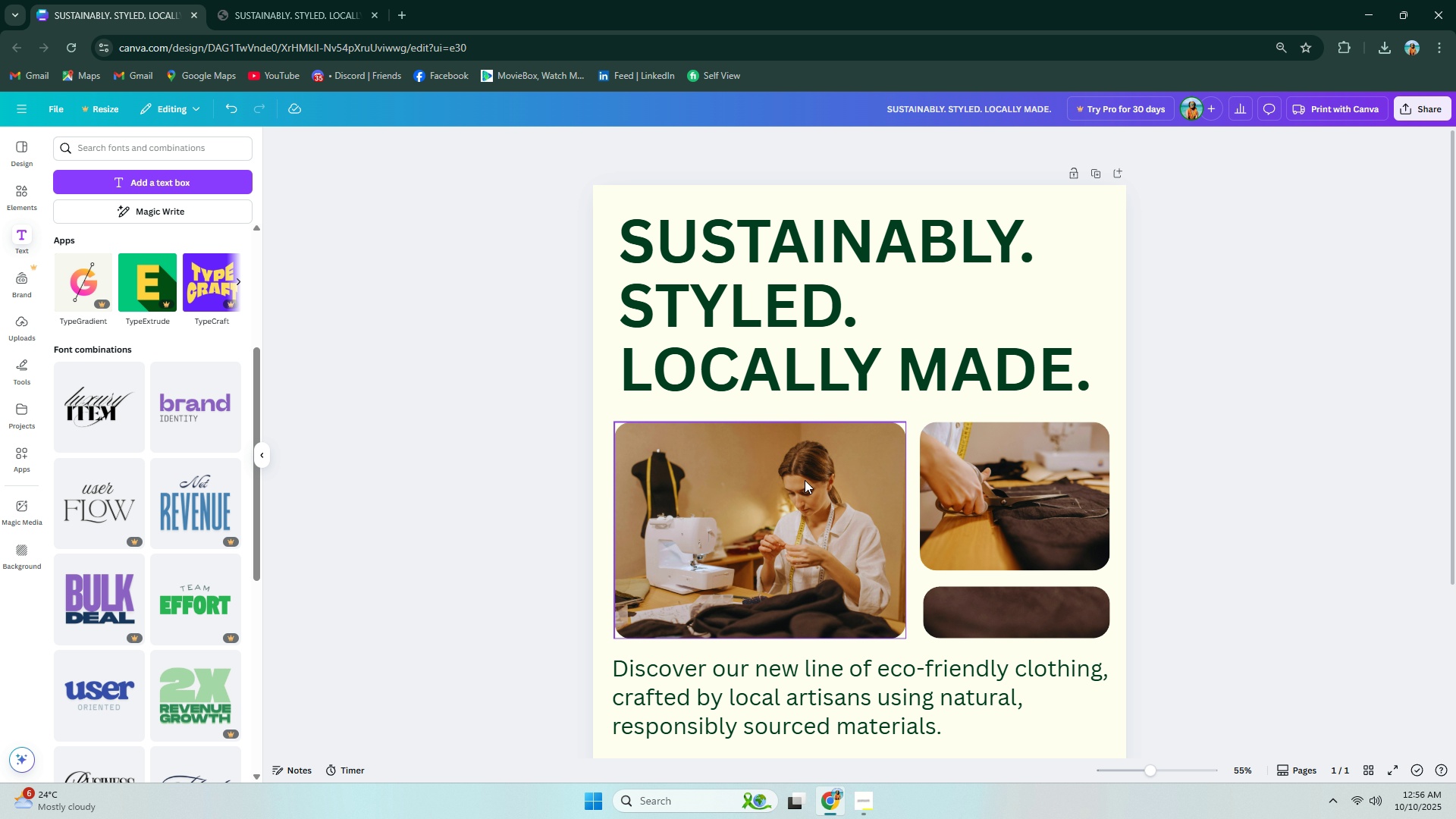 
left_click([1181, 479])
 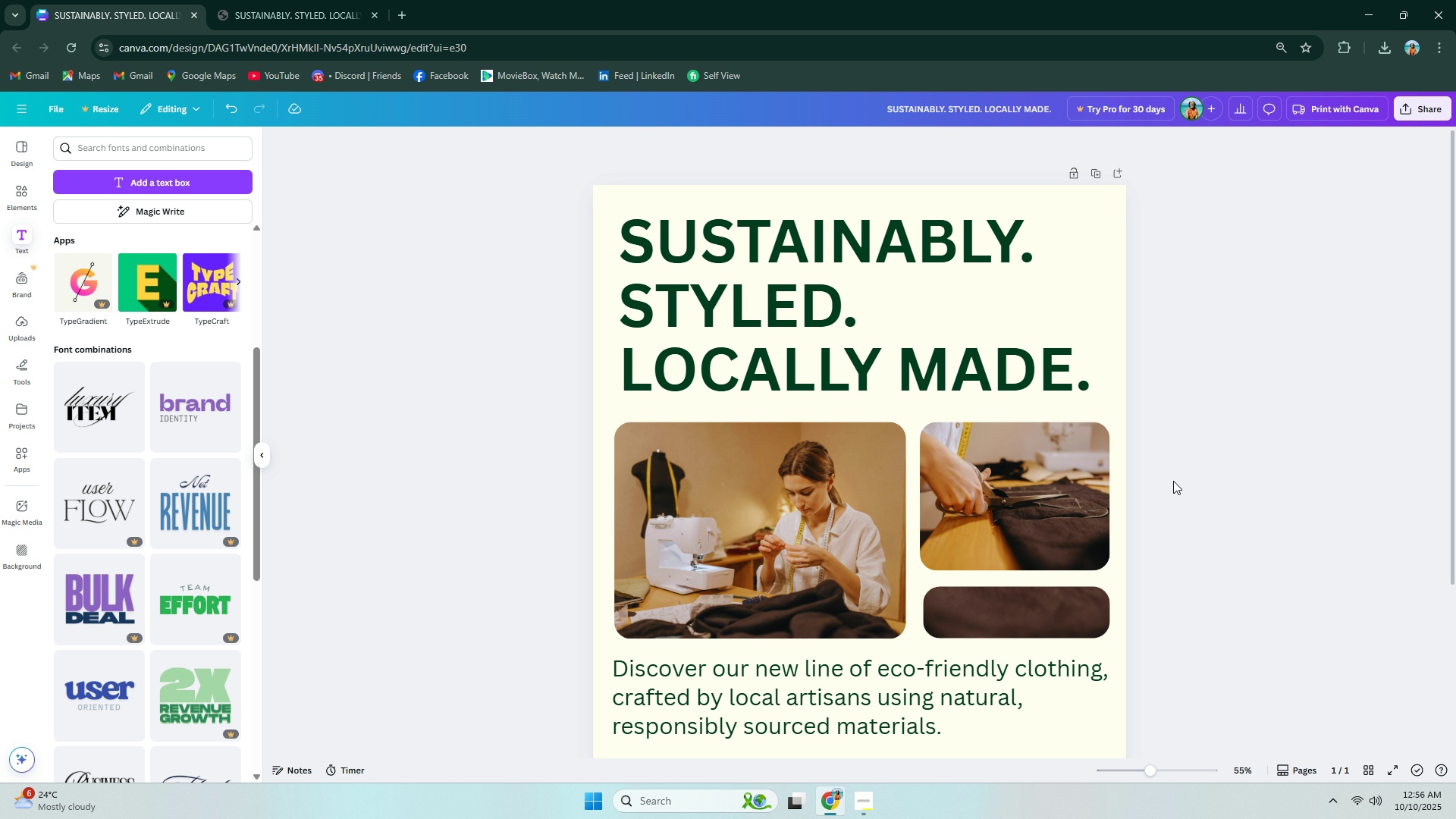 
scroll: coordinate [981, 529], scroll_direction: down, amount: 8.0
 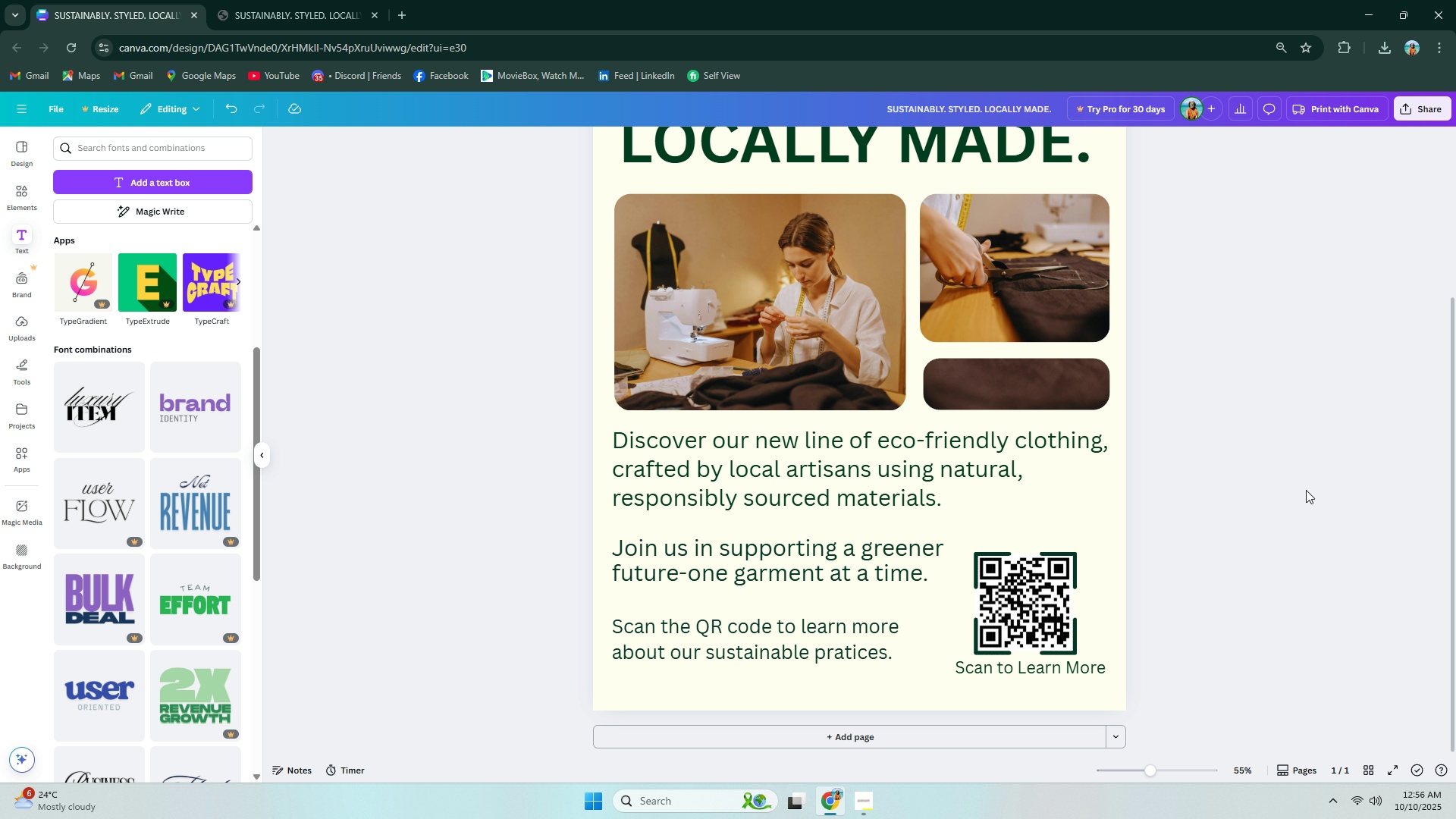 
left_click([1306, 490])
 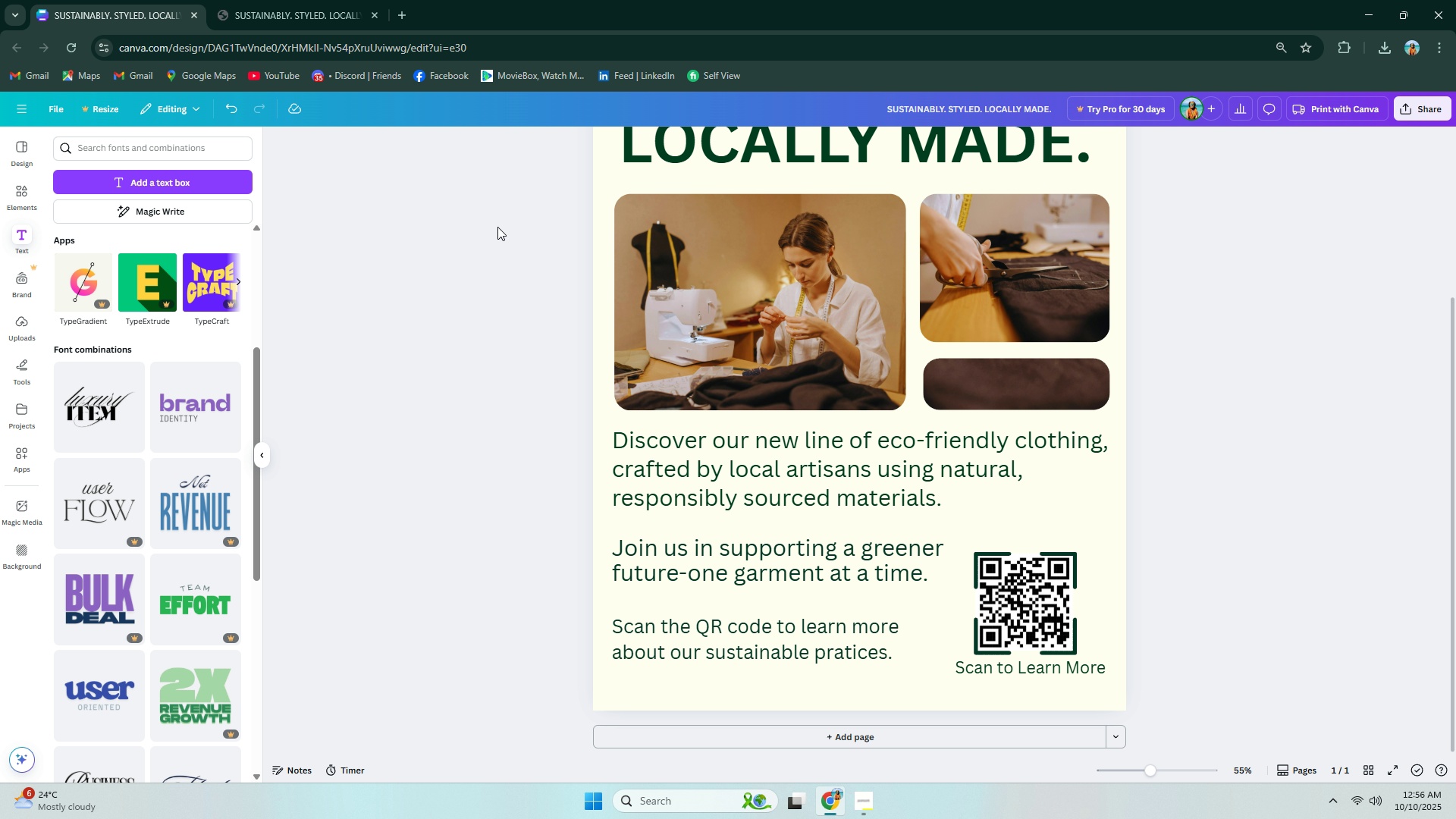 
wait(10.49)
 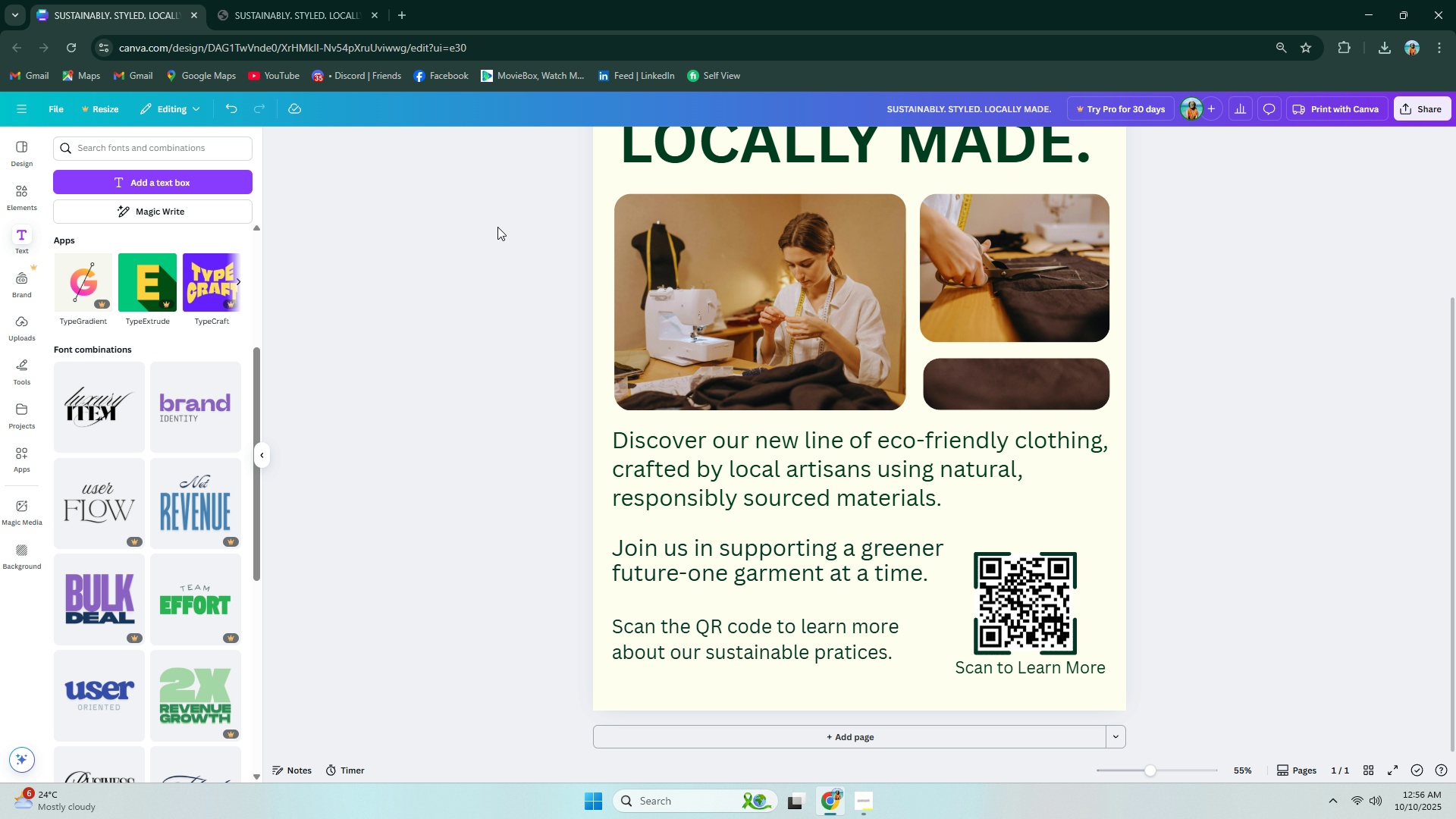 
scroll: coordinate [656, 241], scroll_direction: up, amount: 5.0
 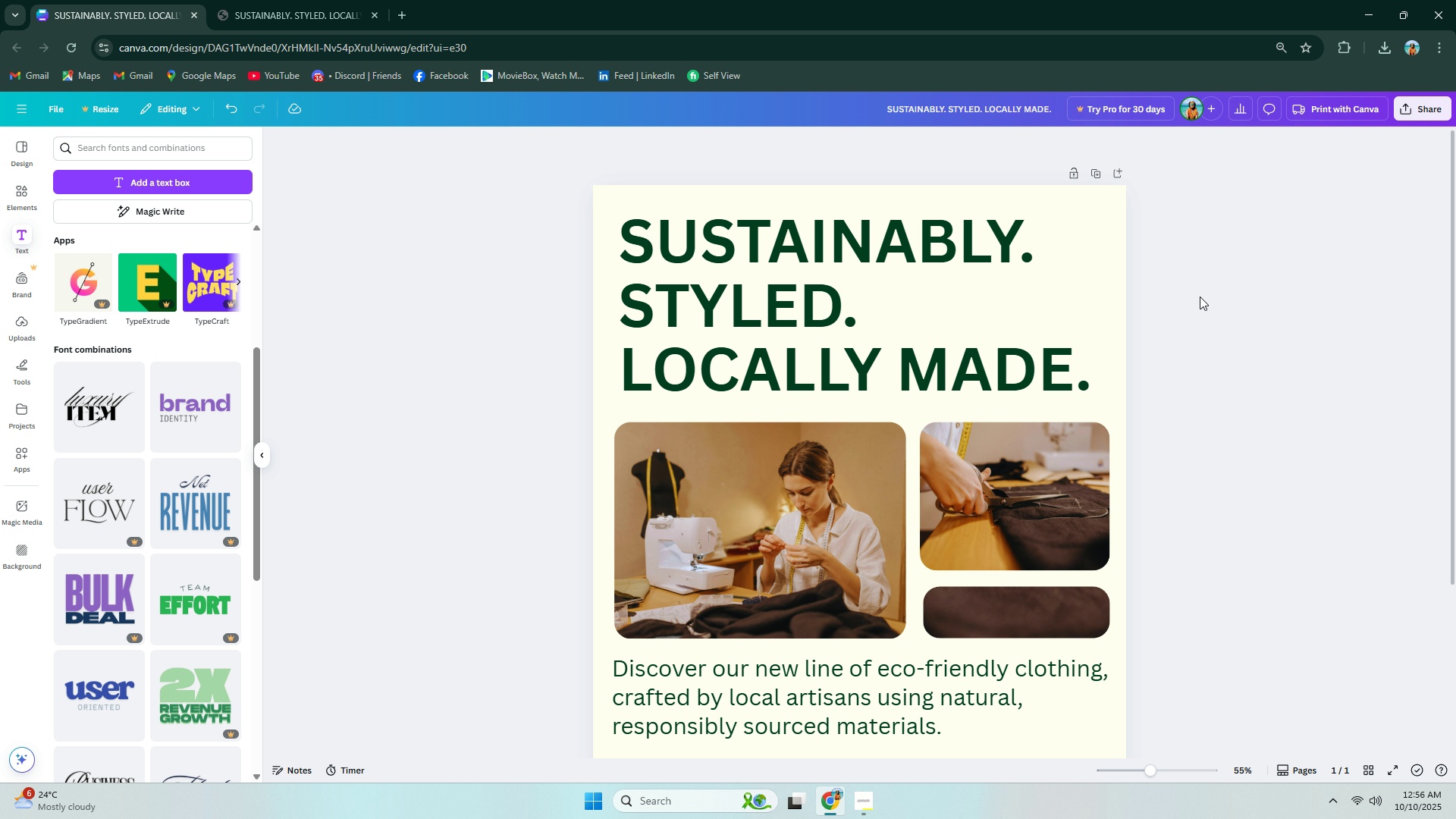 
left_click([1200, 297])
 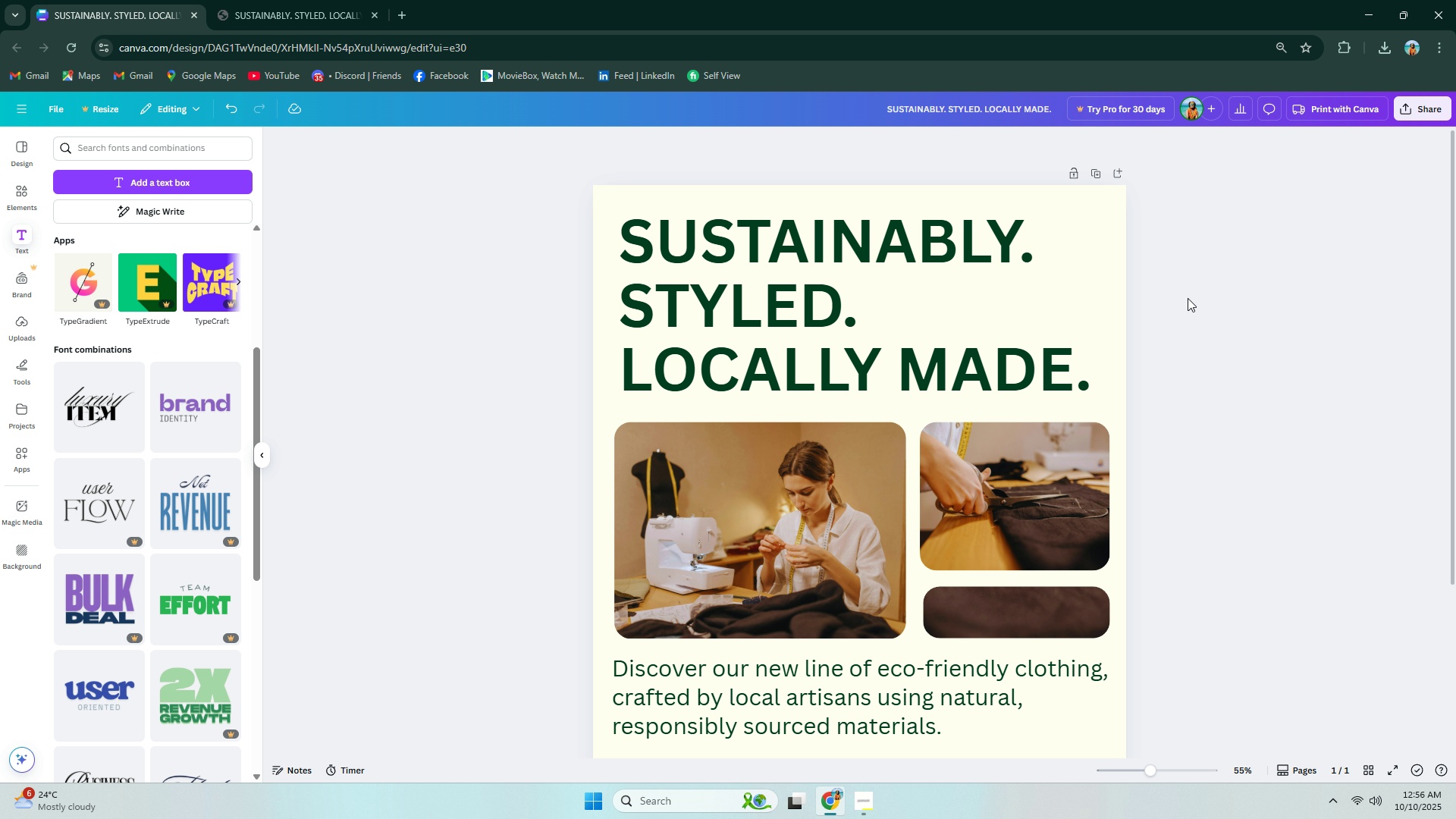 
scroll: coordinate [1174, 308], scroll_direction: down, amount: 7.0
 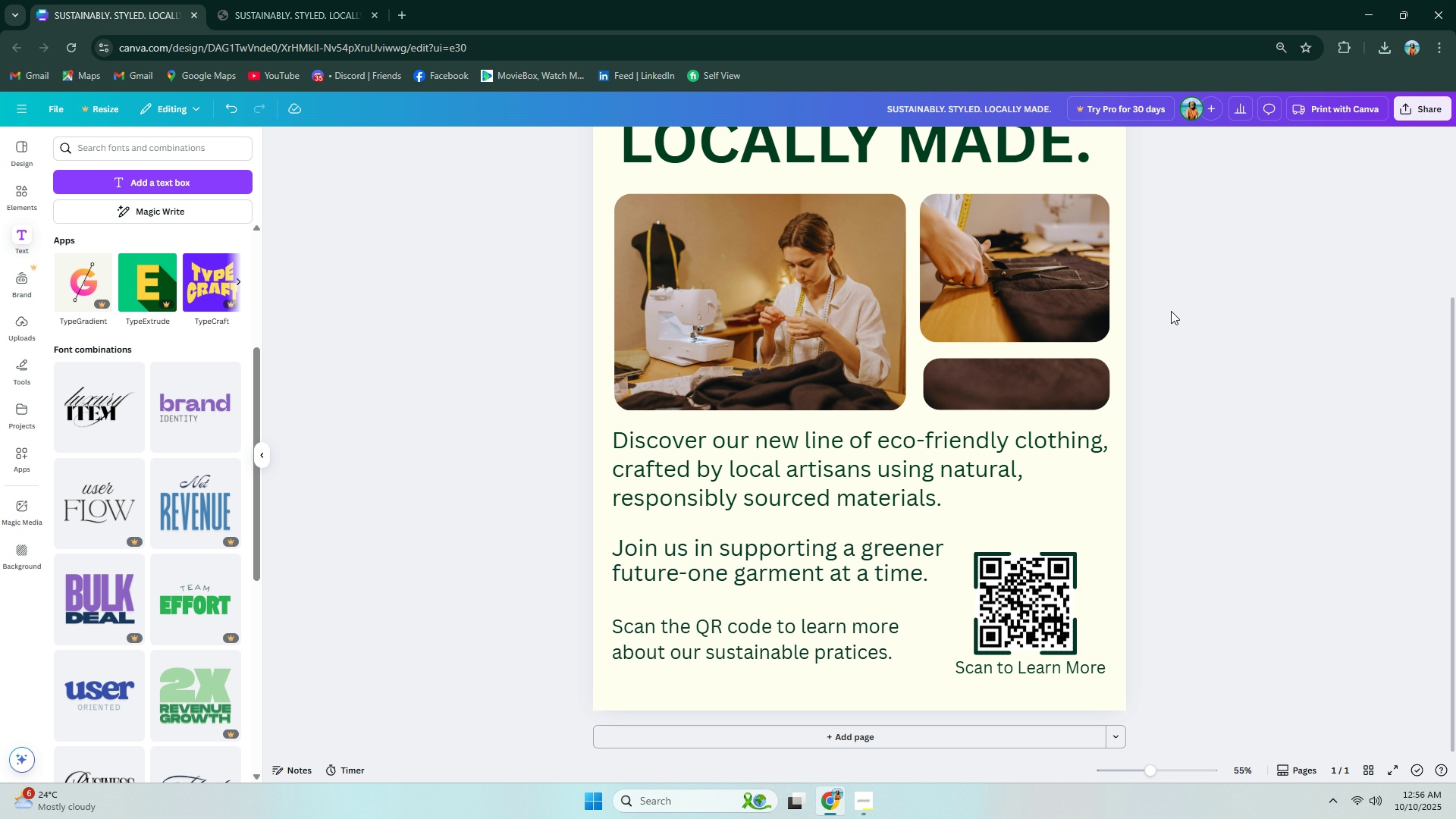 
scroll: coordinate [1171, 311], scroll_direction: up, amount: 3.0
 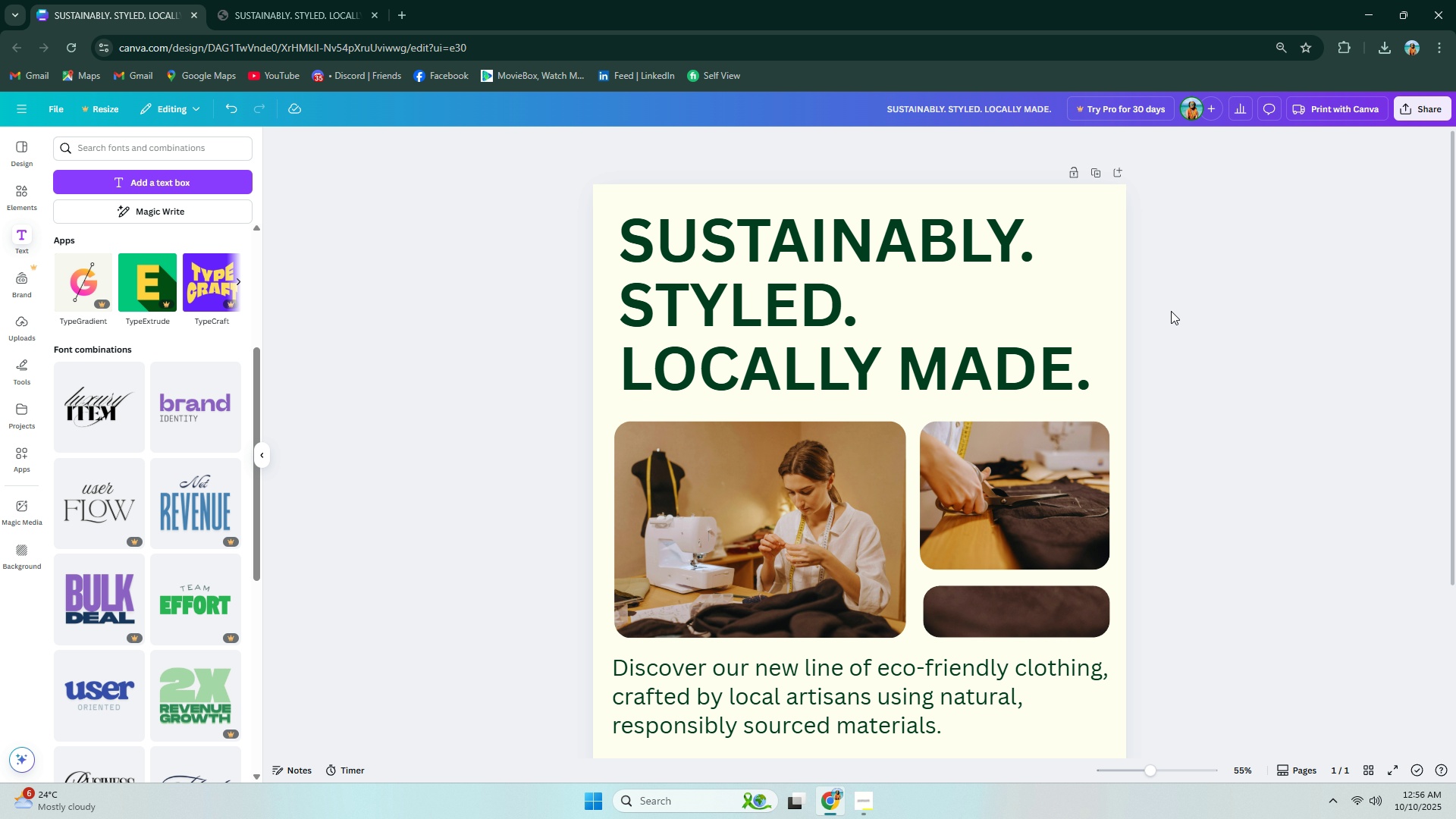 
scroll: coordinate [1170, 312], scroll_direction: down, amount: 2.0
 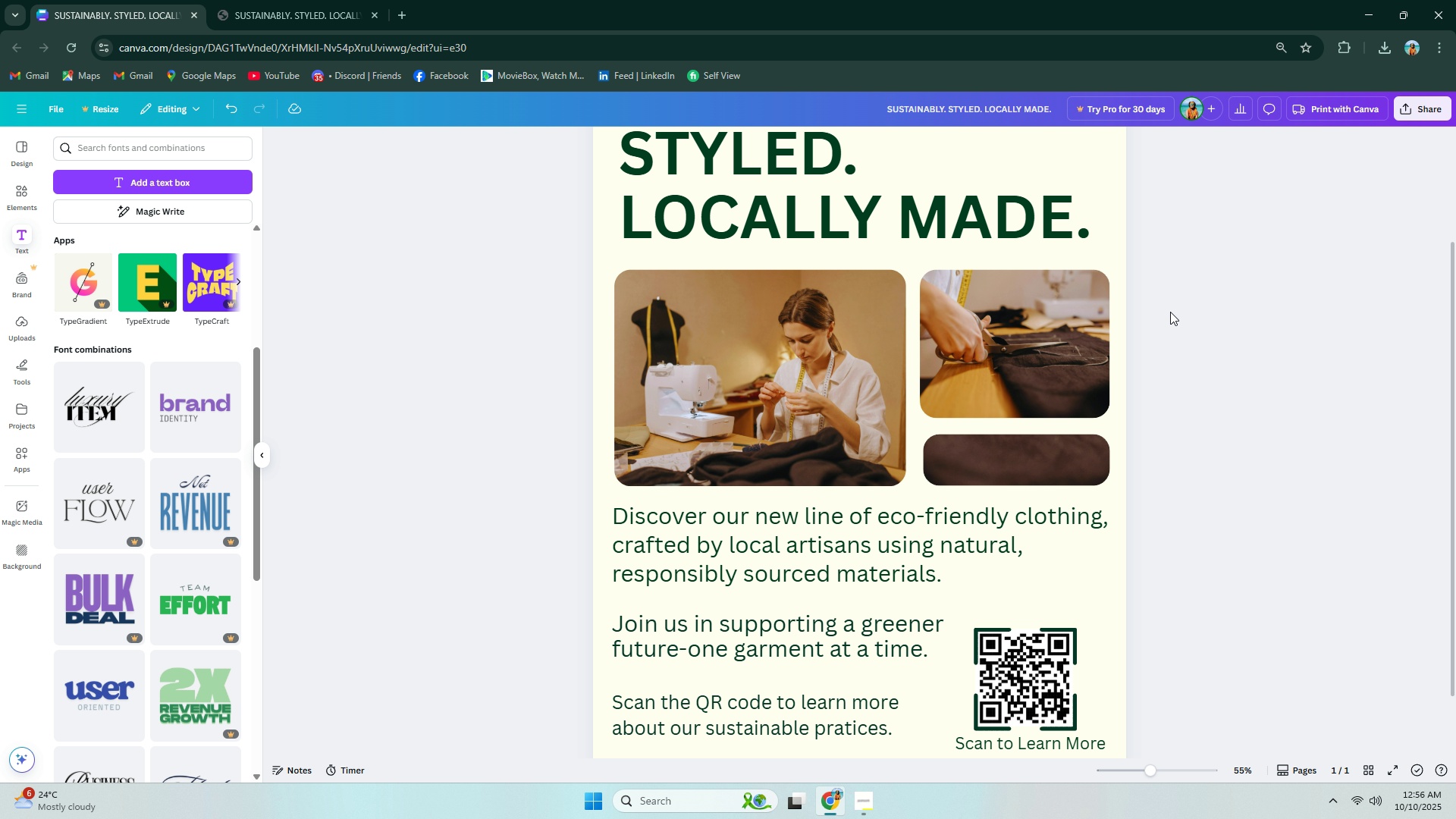 
scroll: coordinate [1170, 412], scroll_direction: none, amount: 0.0
 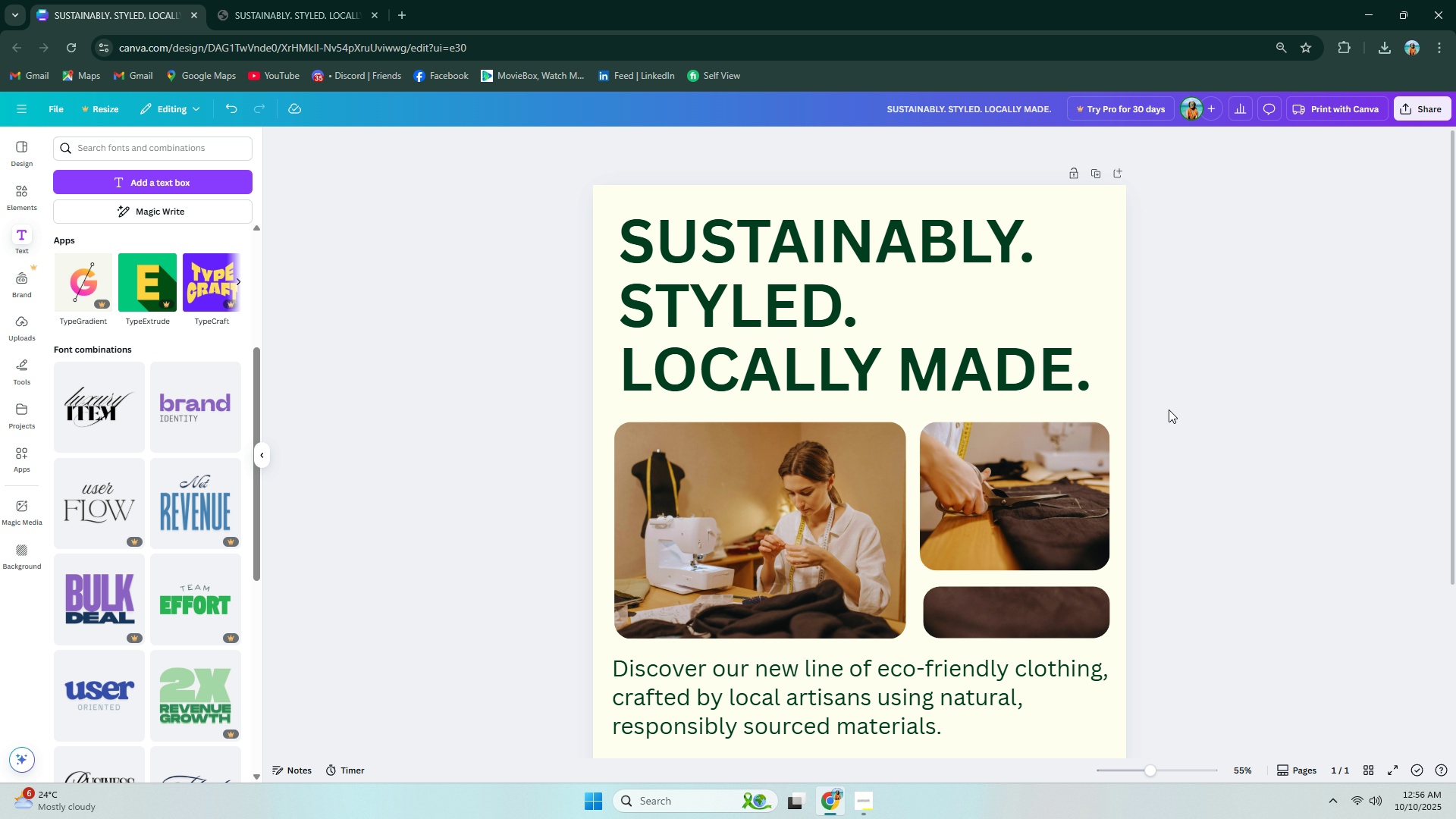 
scroll: coordinate [1168, 410], scroll_direction: down, amount: 6.0
 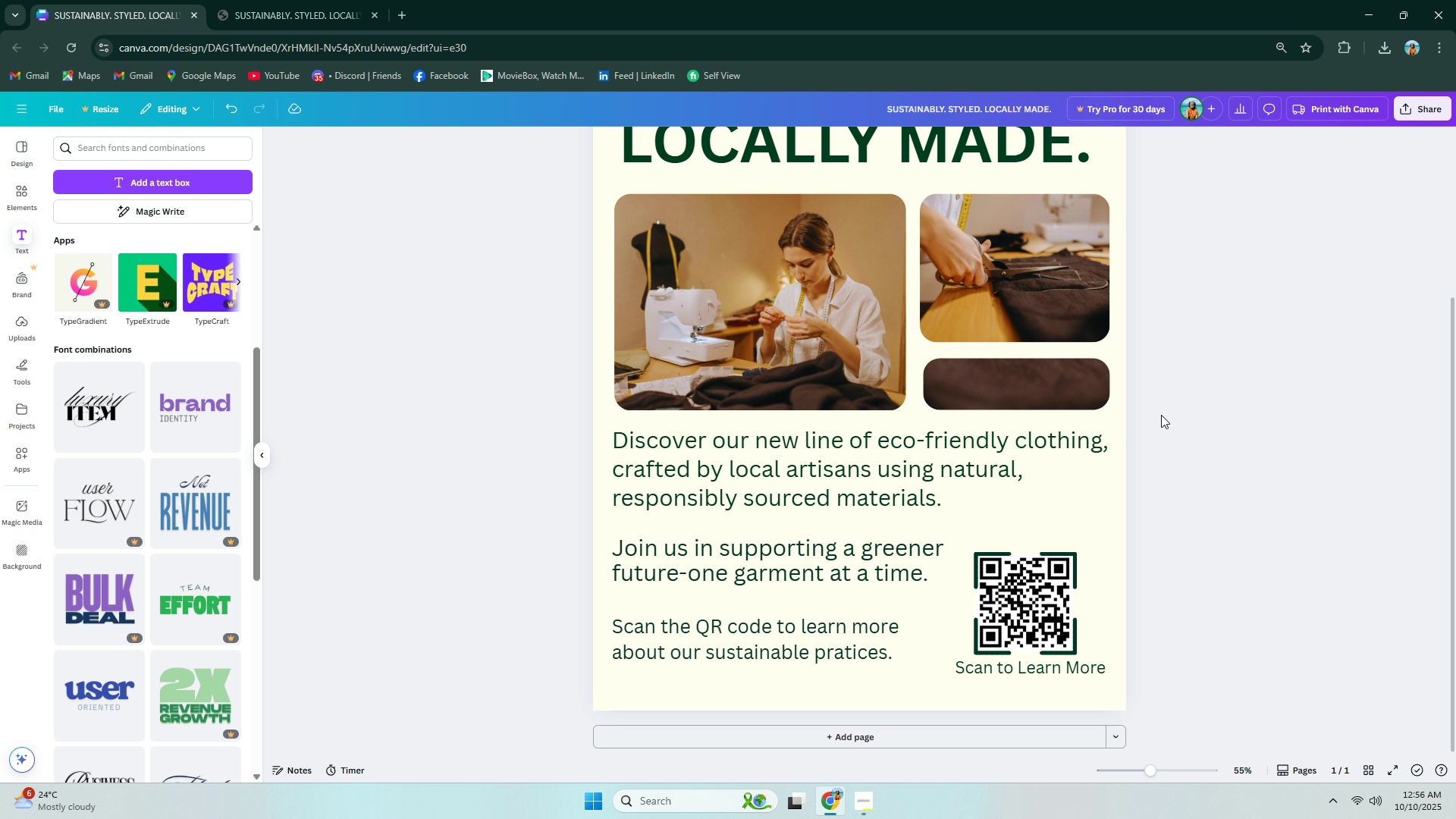 
scroll: coordinate [1160, 416], scroll_direction: up, amount: 3.0
 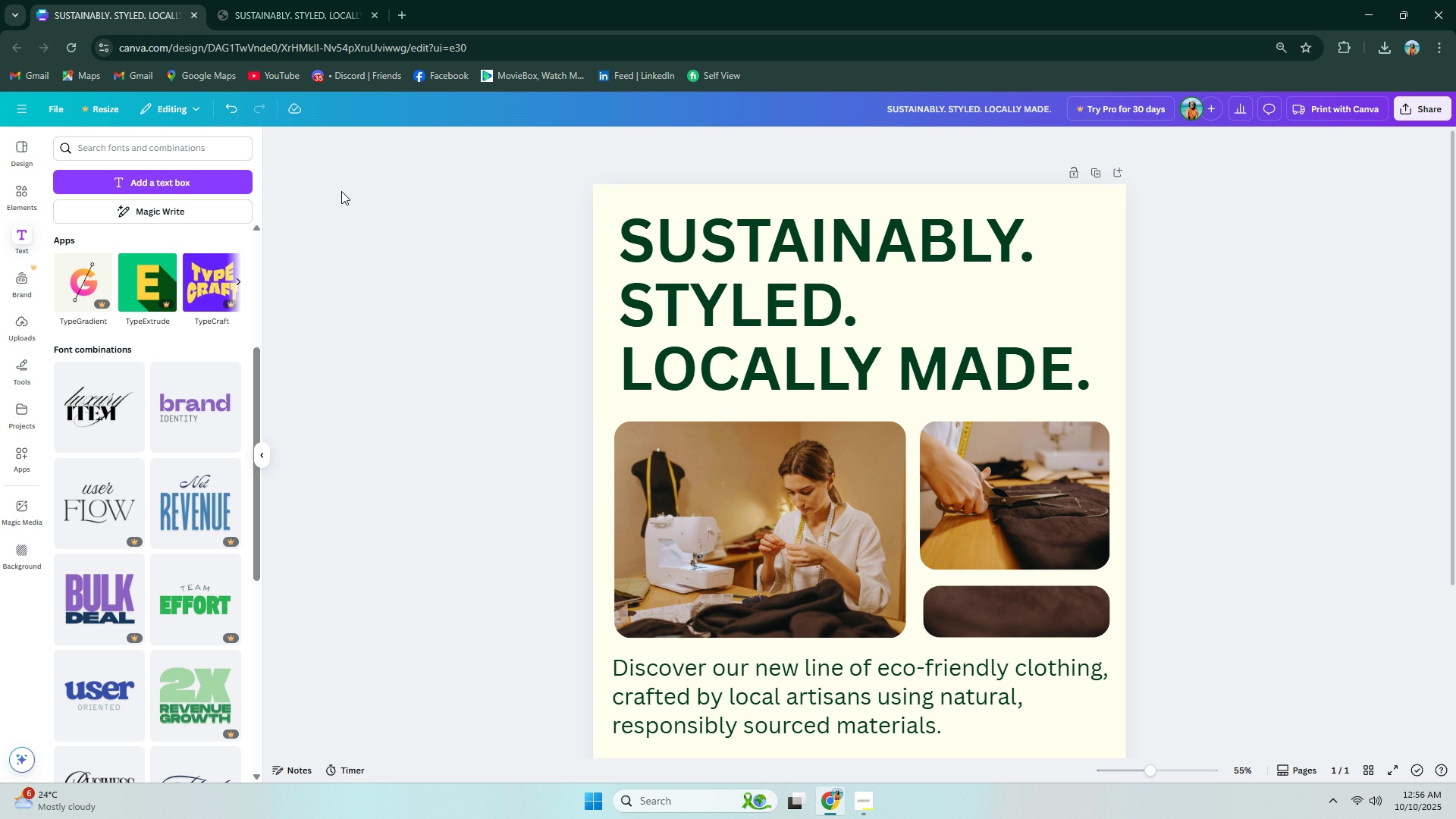 
double_click([301, 10])
 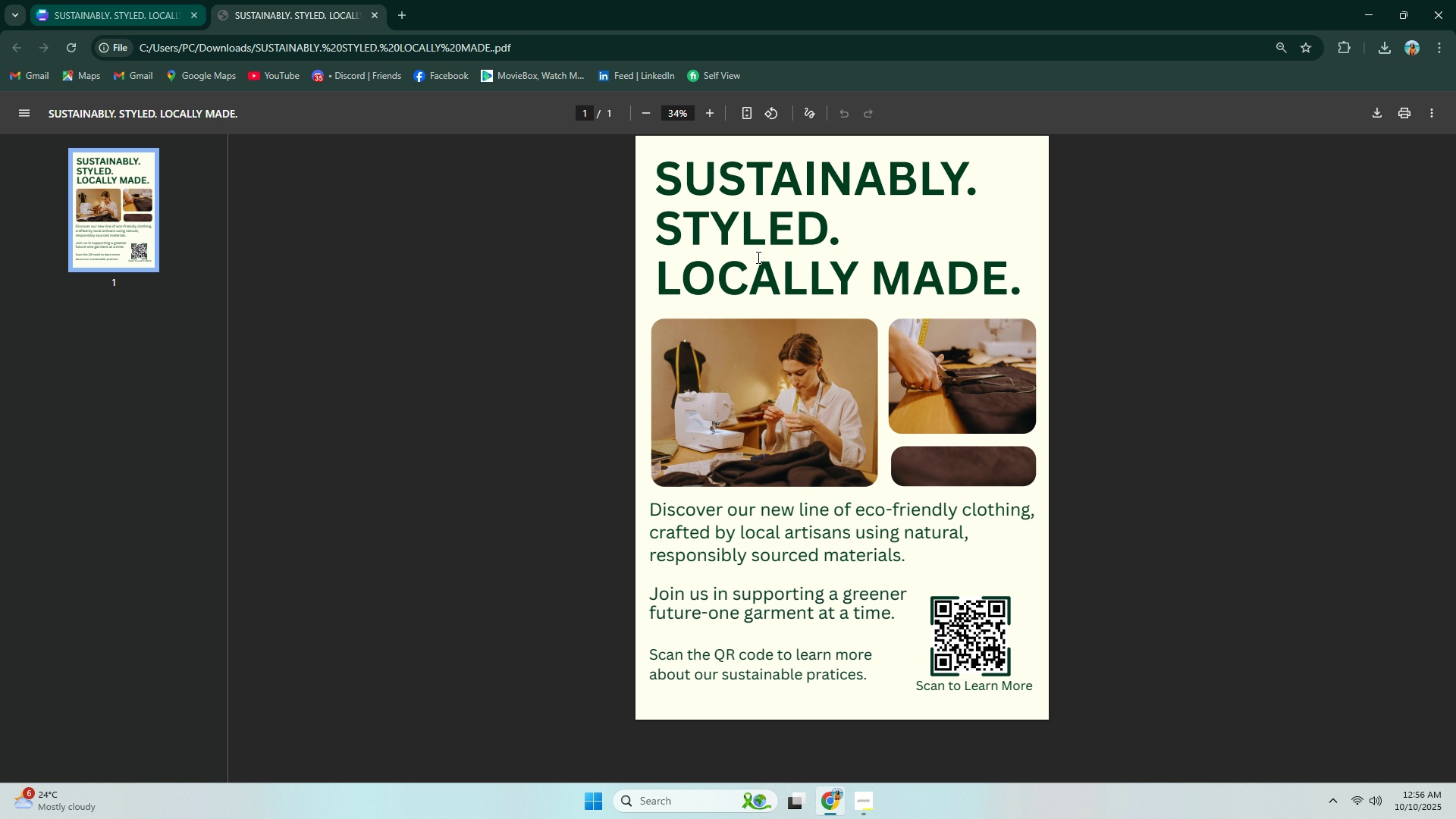 
scroll: coordinate [965, 485], scroll_direction: up, amount: 3.0
 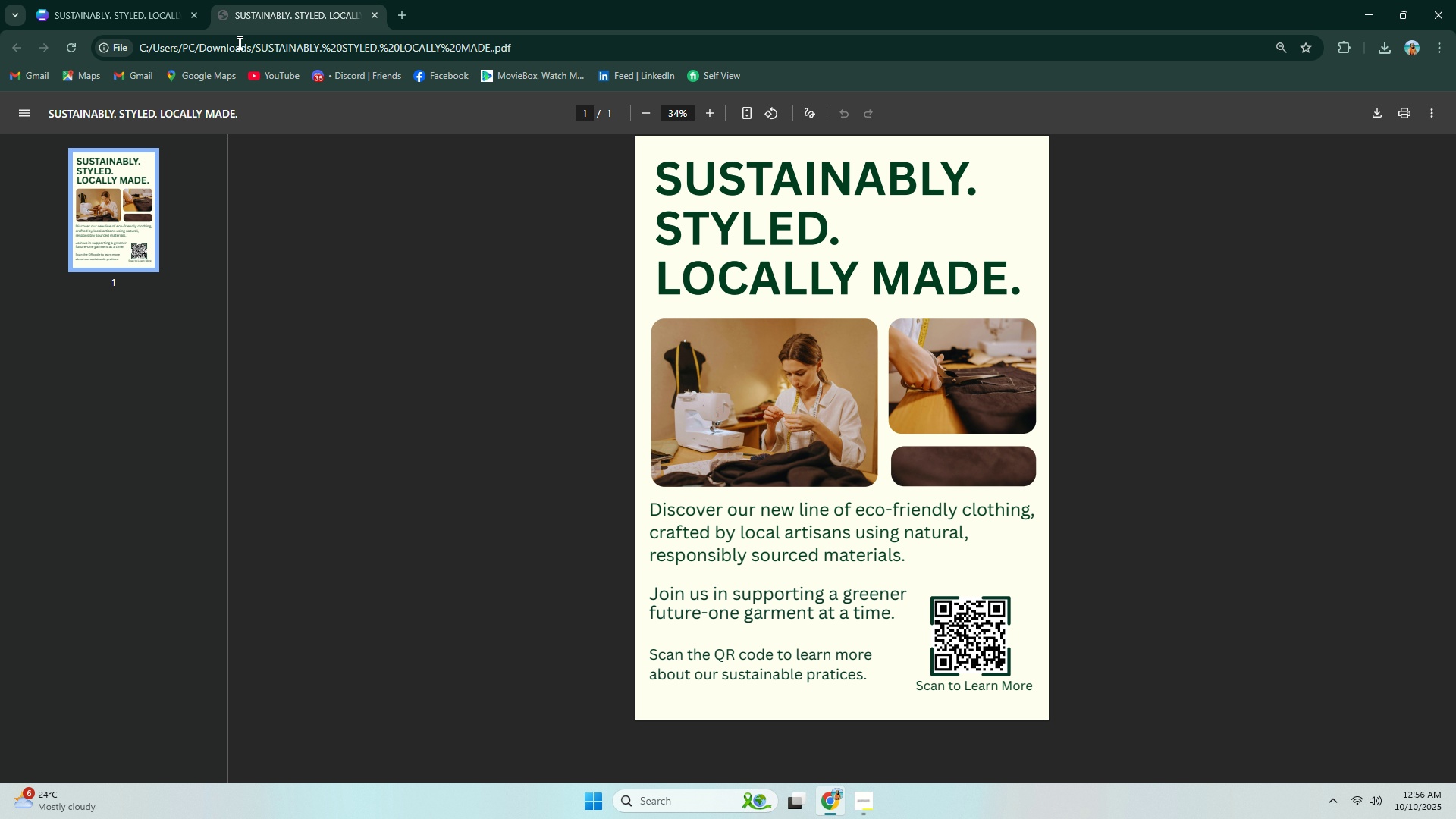 
left_click([121, 0])
 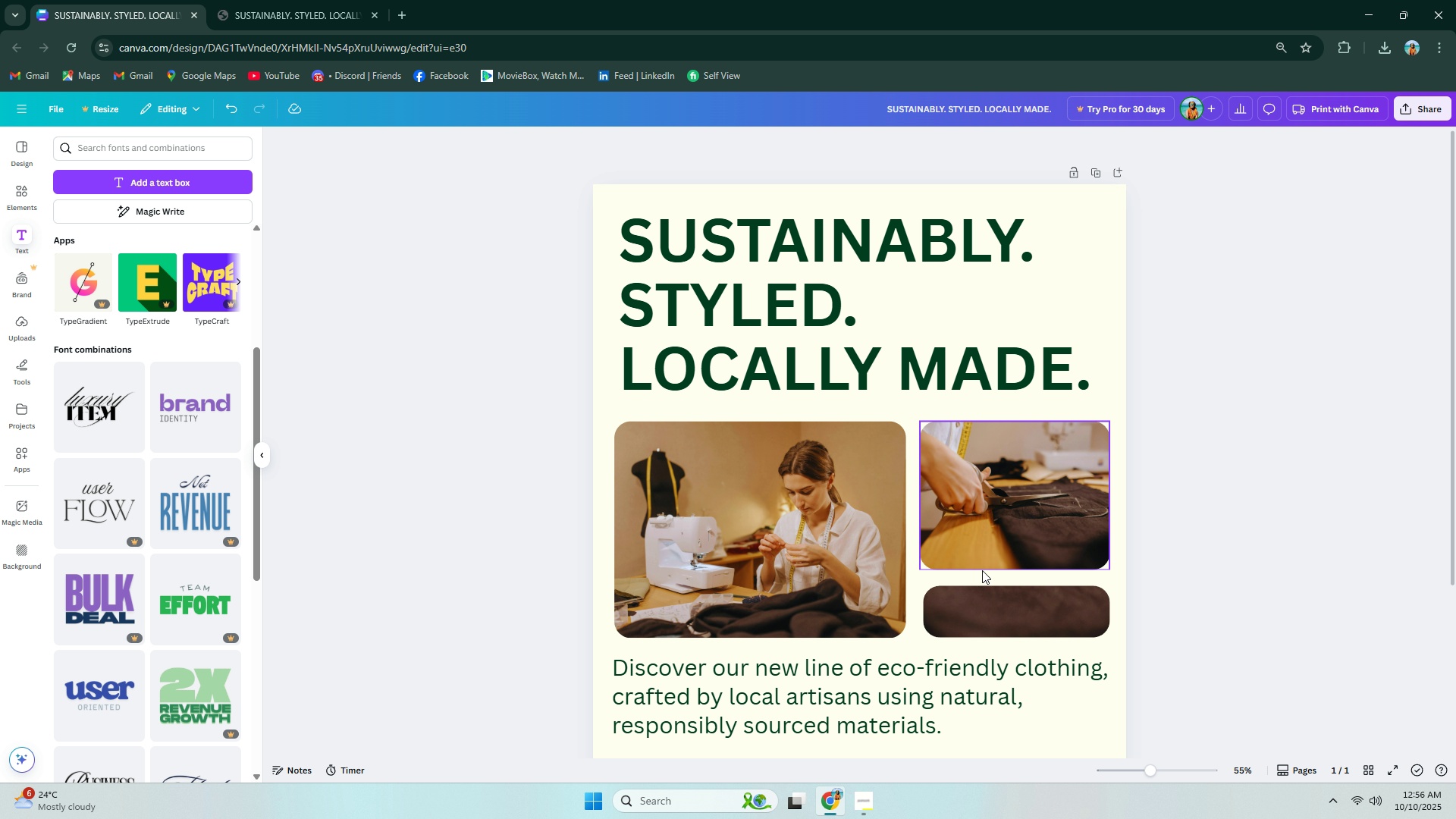 
scroll: coordinate [959, 576], scroll_direction: down, amount: 5.0
 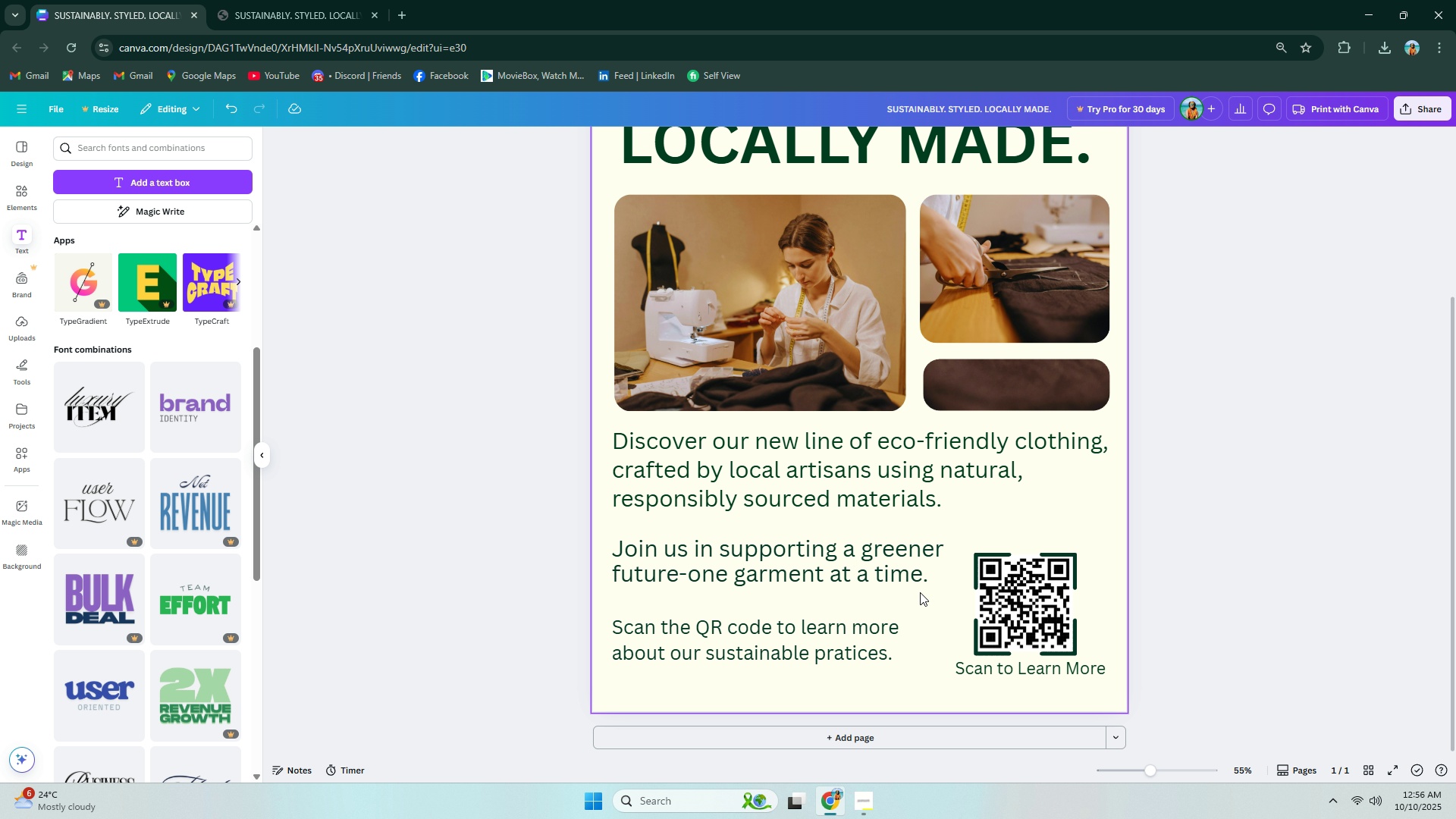 
scroll: coordinate [914, 595], scroll_direction: up, amount: 3.0
 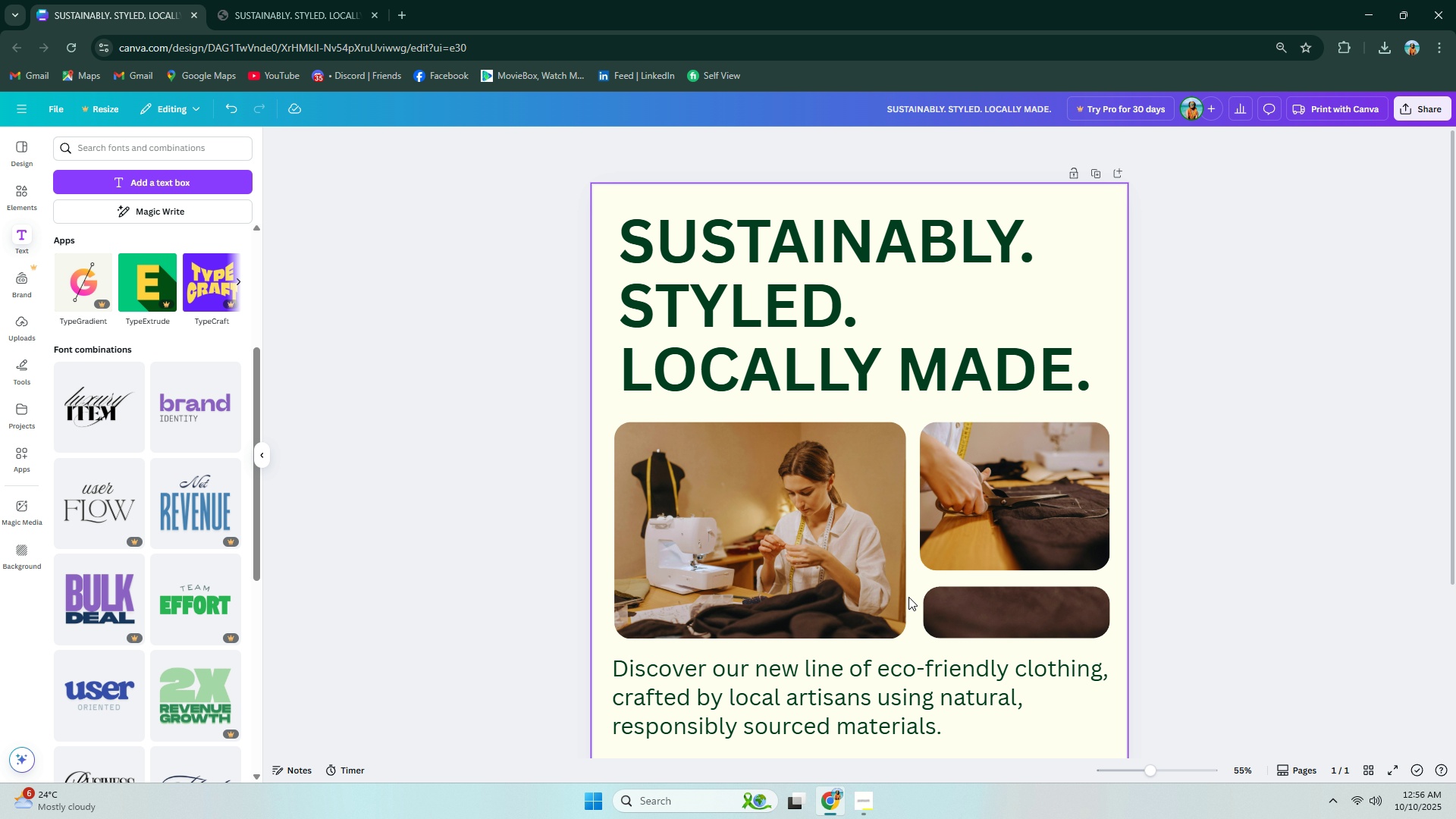 
wait(6.43)
 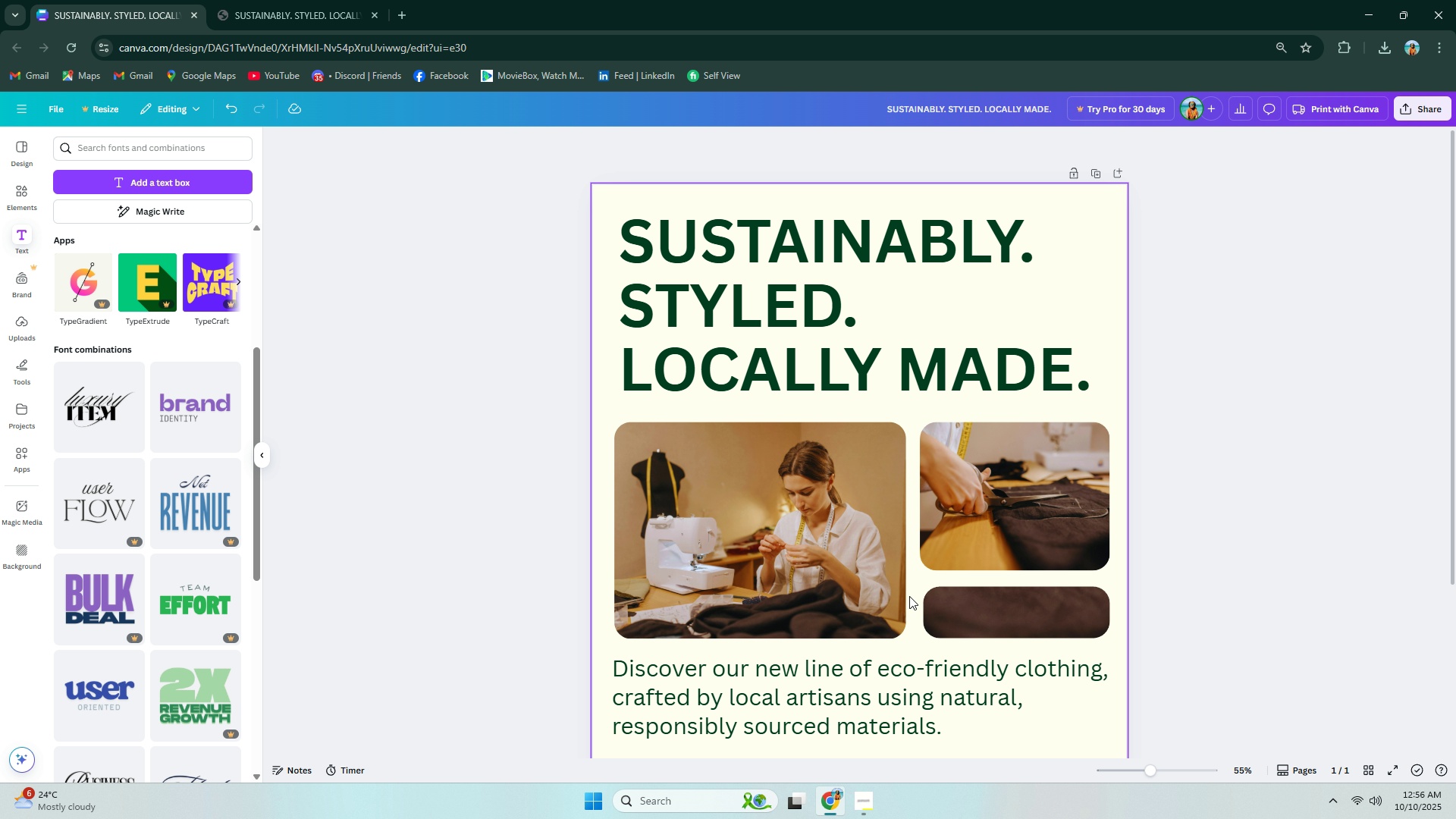 
scroll: coordinate [882, 648], scroll_direction: down, amount: 3.0
 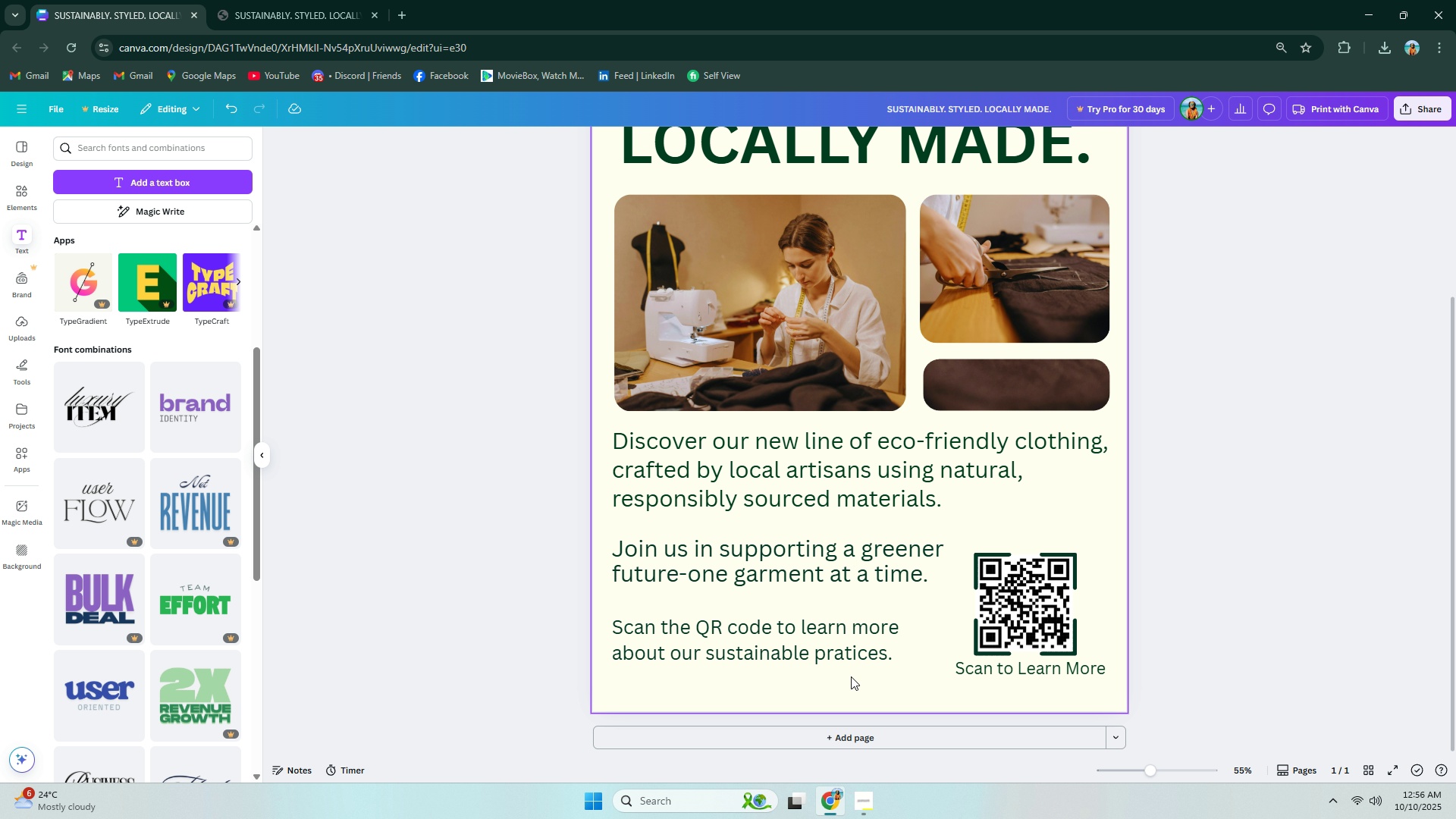 
scroll: coordinate [855, 680], scroll_direction: up, amount: 1.0
 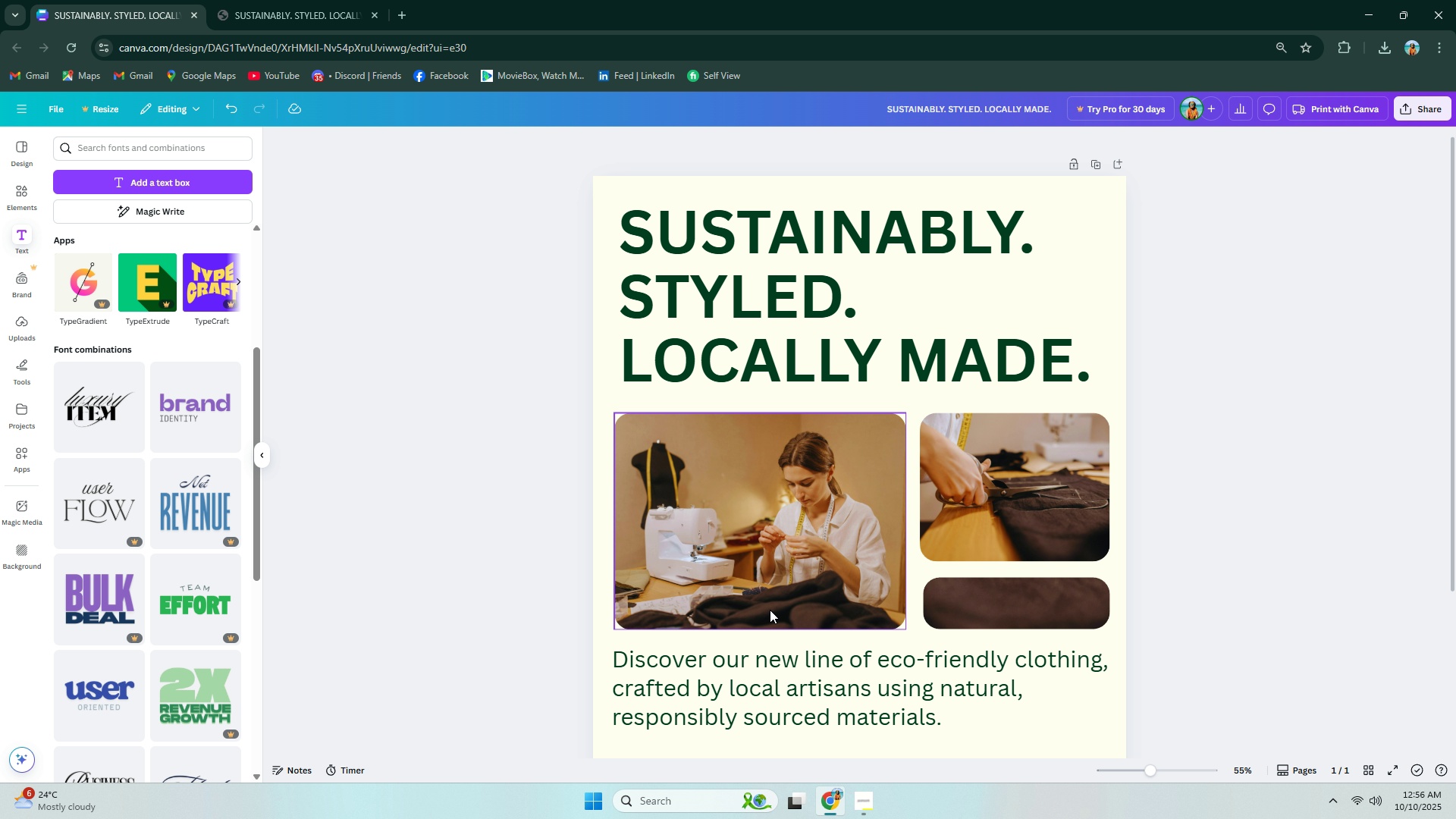 
scroll: coordinate [770, 610], scroll_direction: down, amount: 2.0
 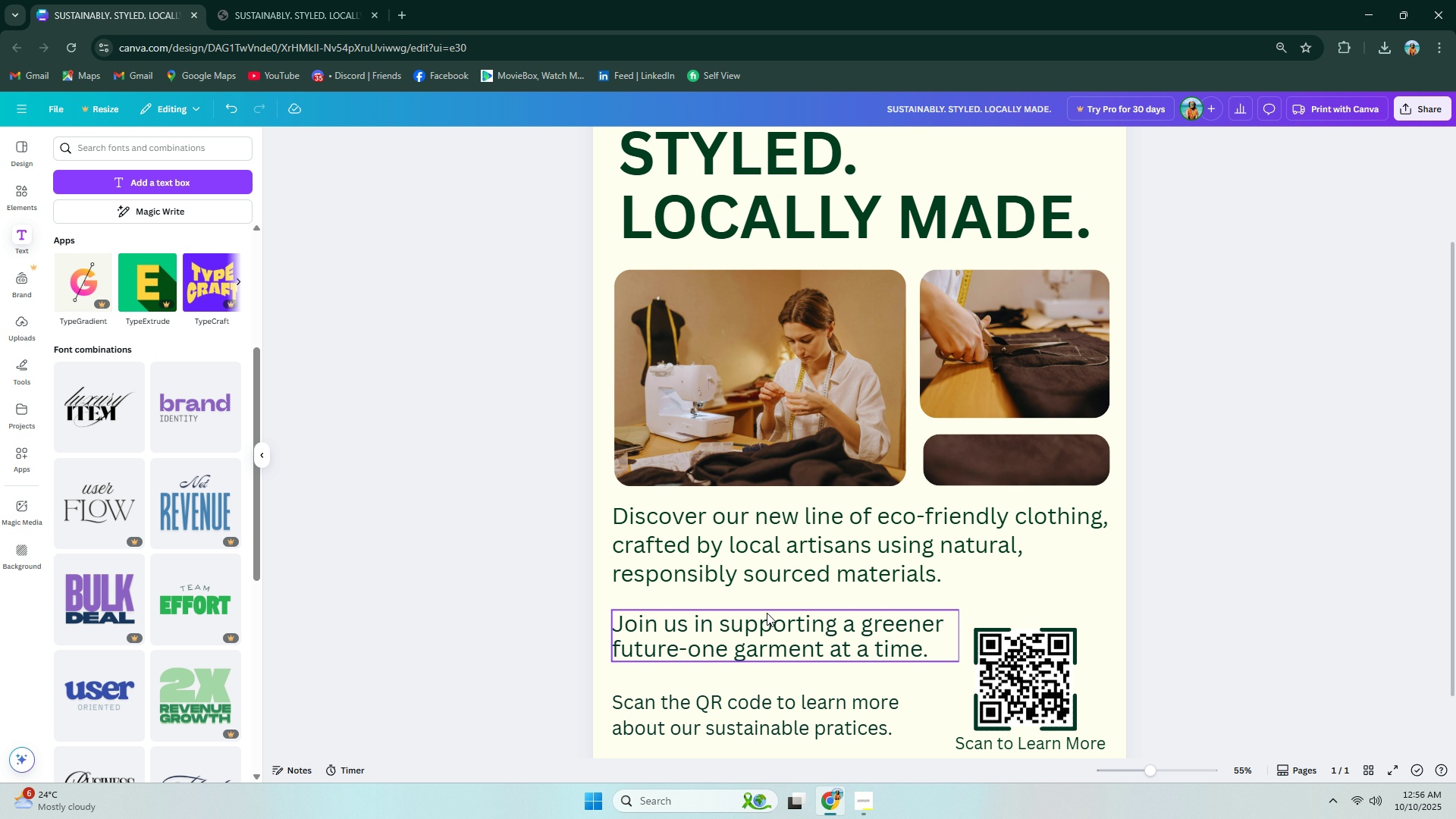 
scroll: coordinate [768, 610], scroll_direction: none, amount: 0.0
 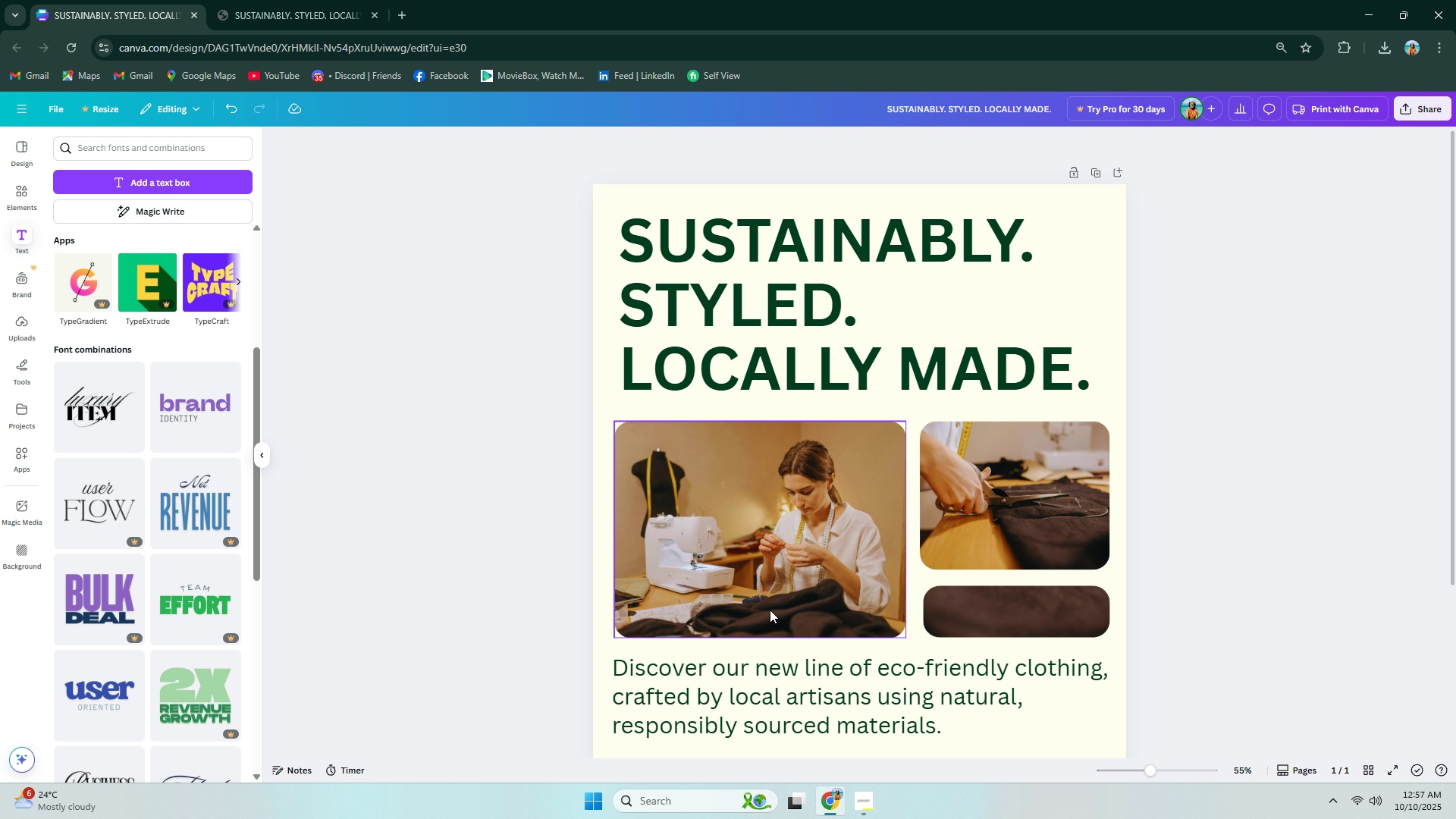 
scroll: coordinate [789, 610], scroll_direction: down, amount: 4.0